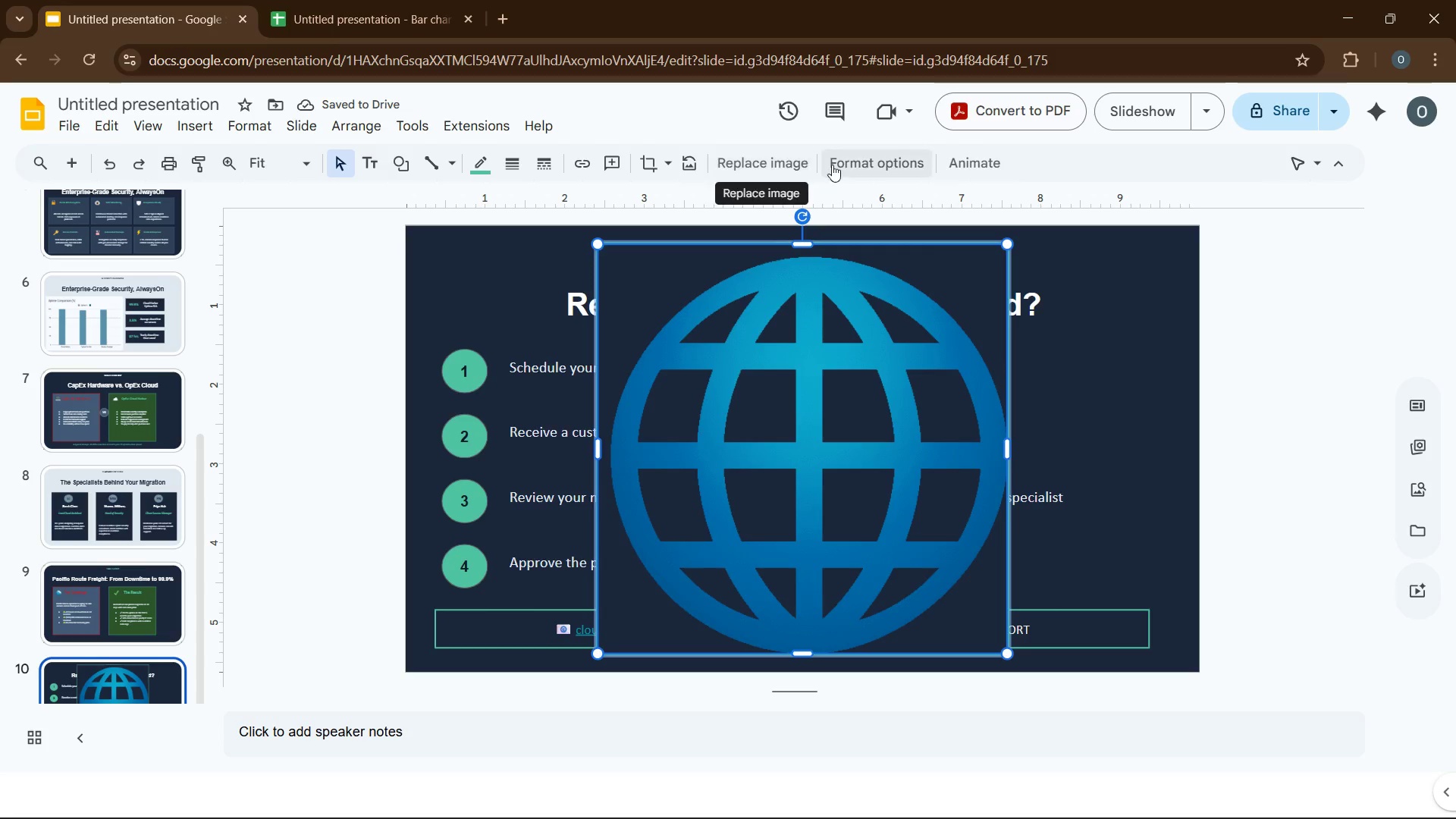 
left_click([838, 165])
 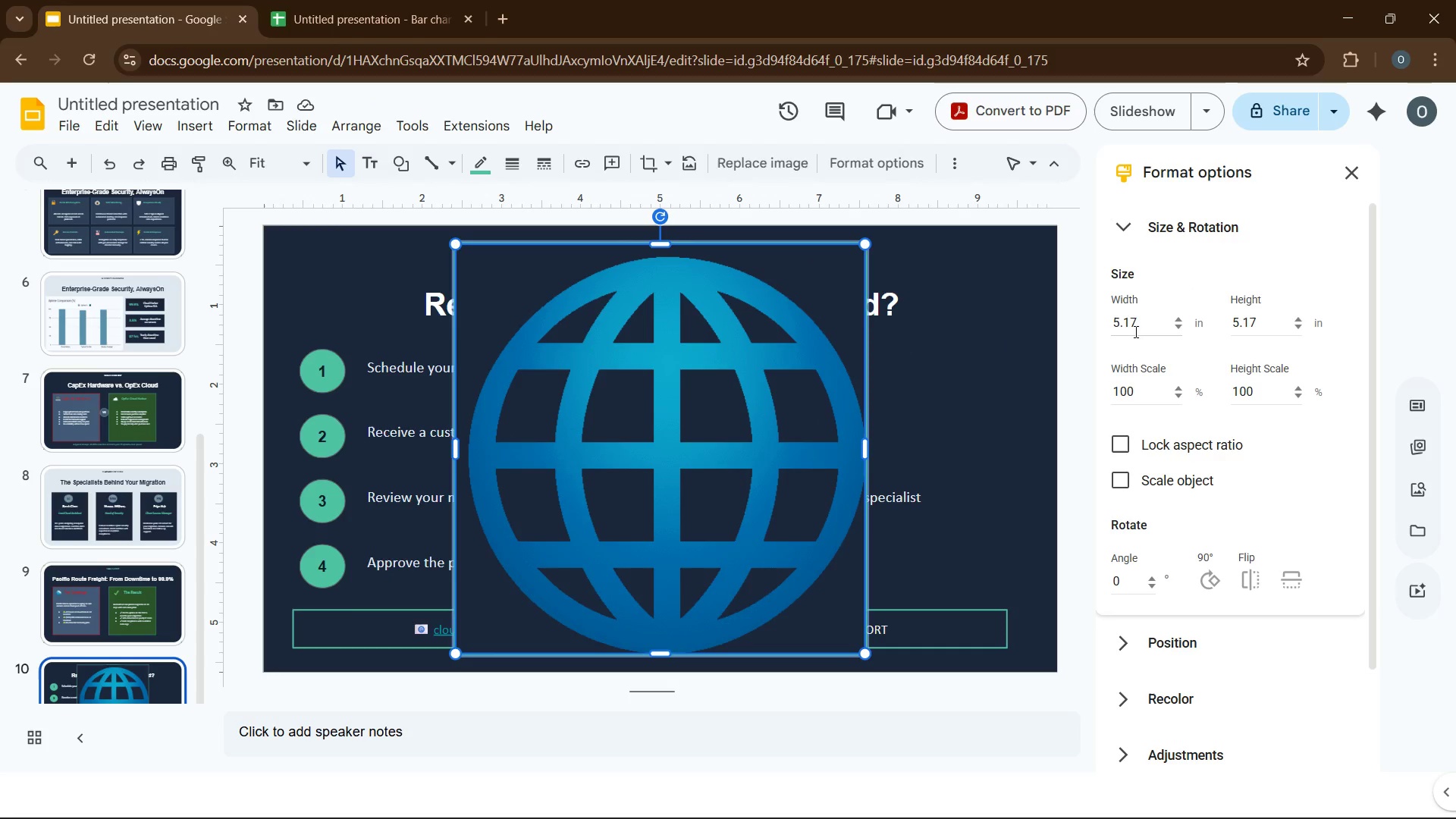 
double_click([1131, 330])
 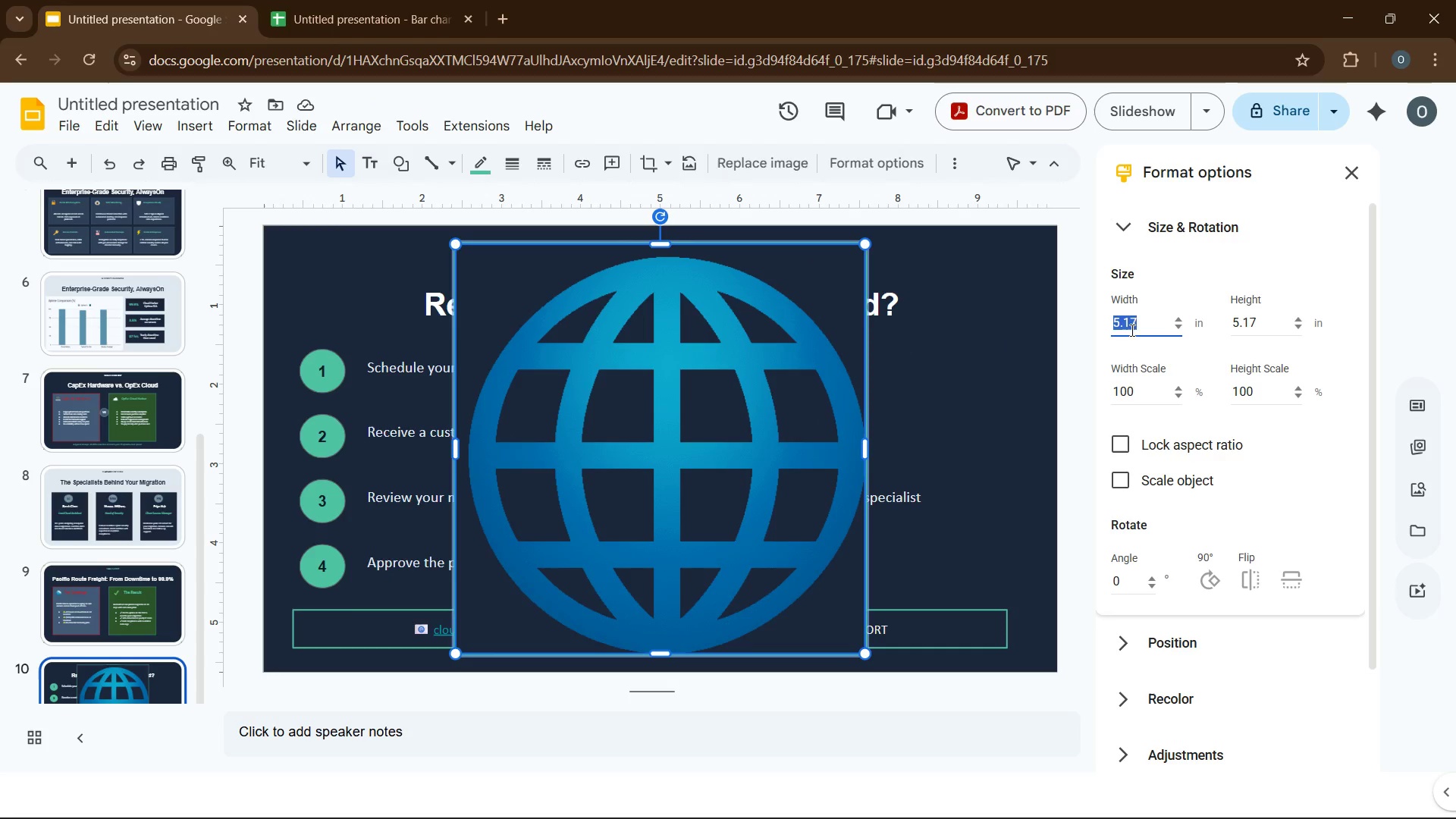 
key(Numpad0)
 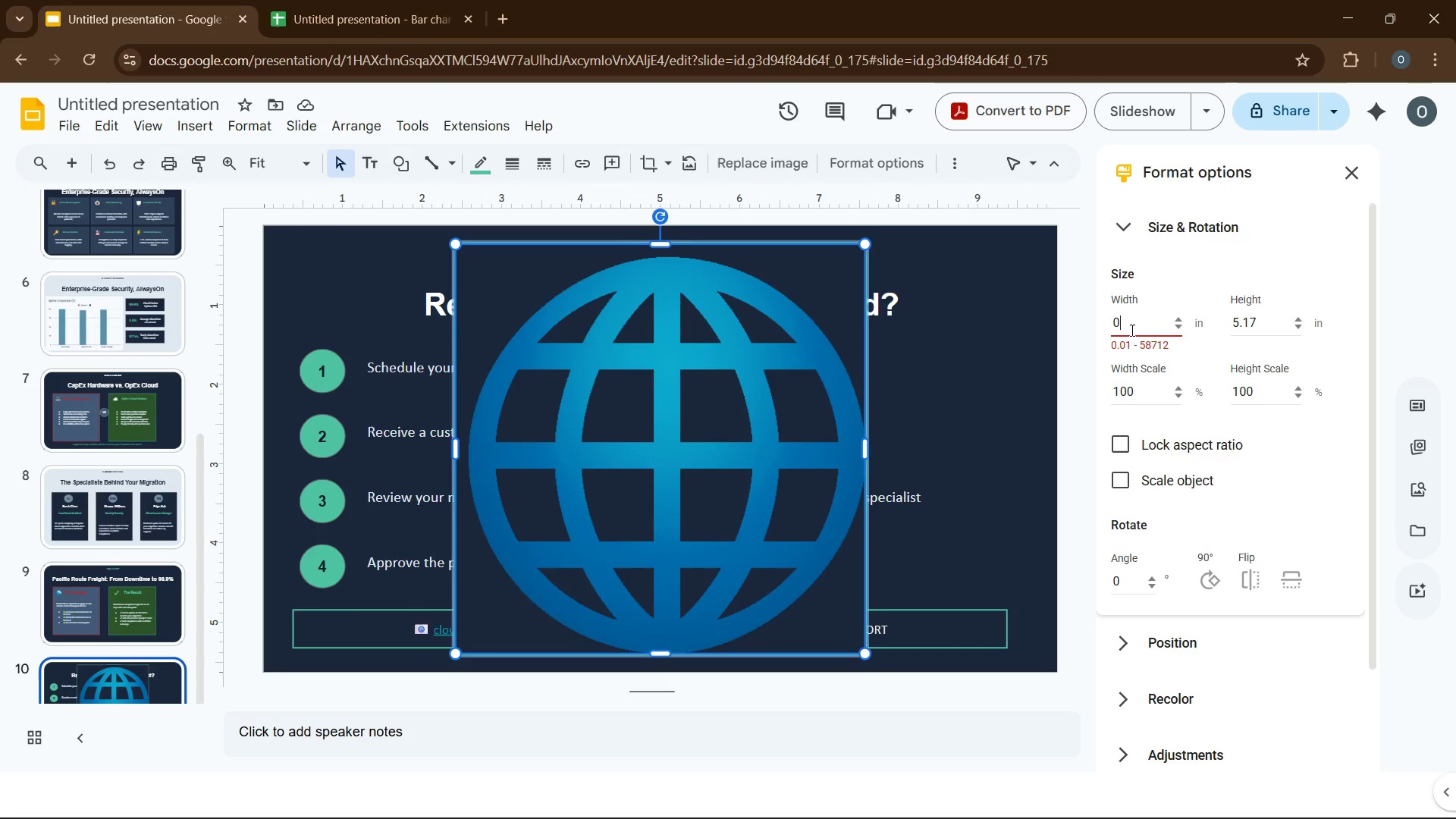 
key(NumpadDecimal)
 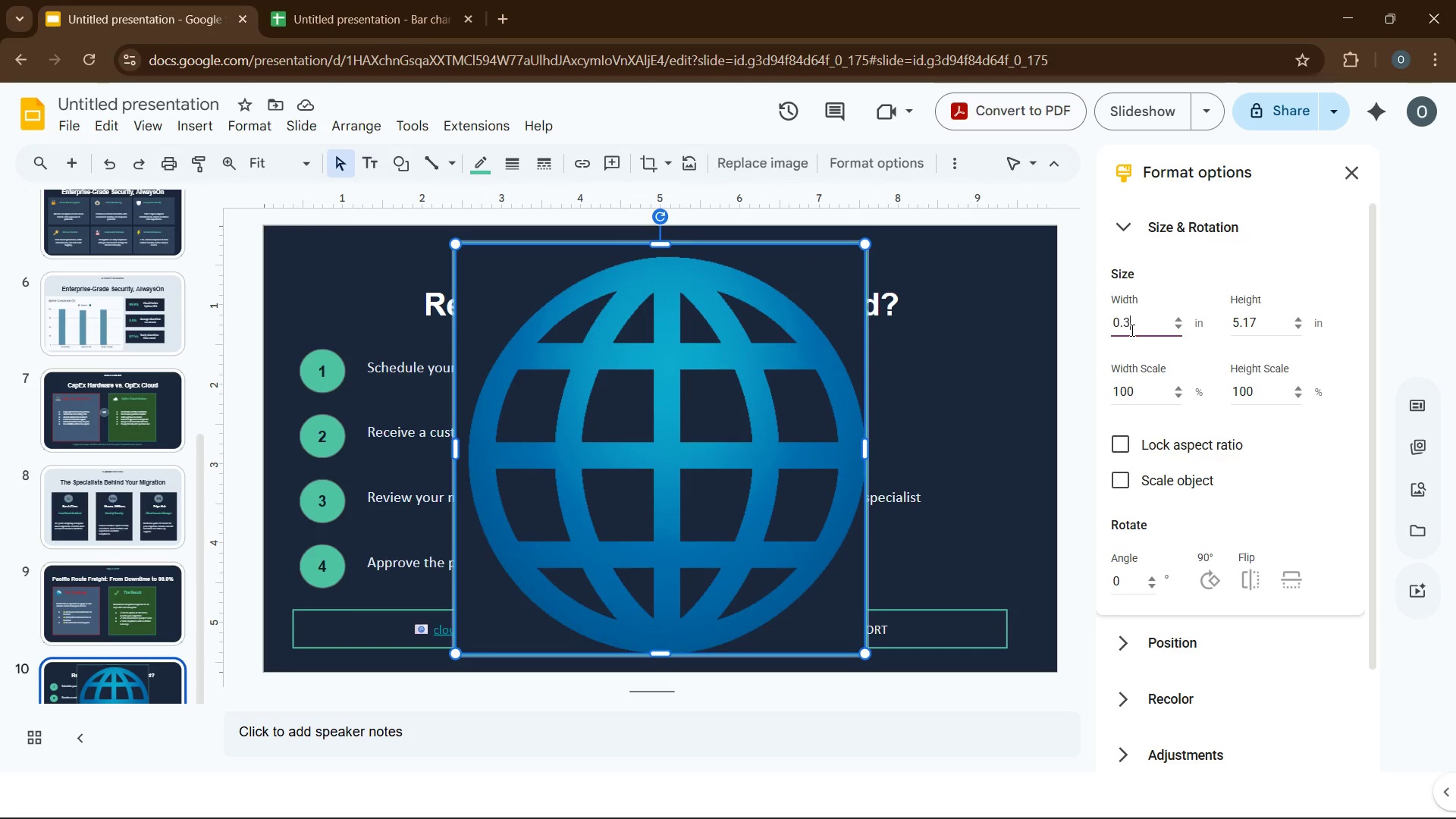 
key(Numpad3)
 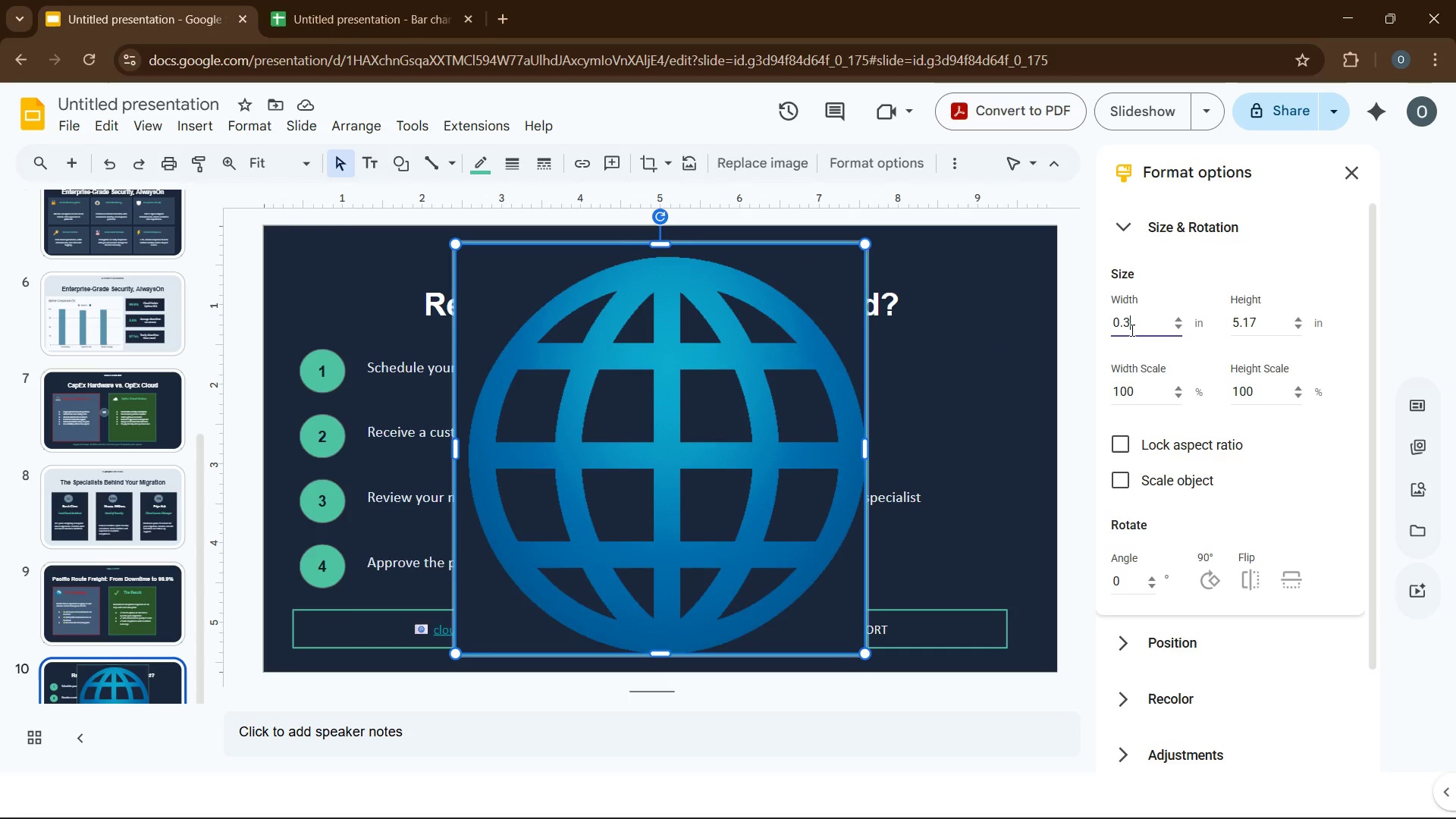 
key(Numpad6)
 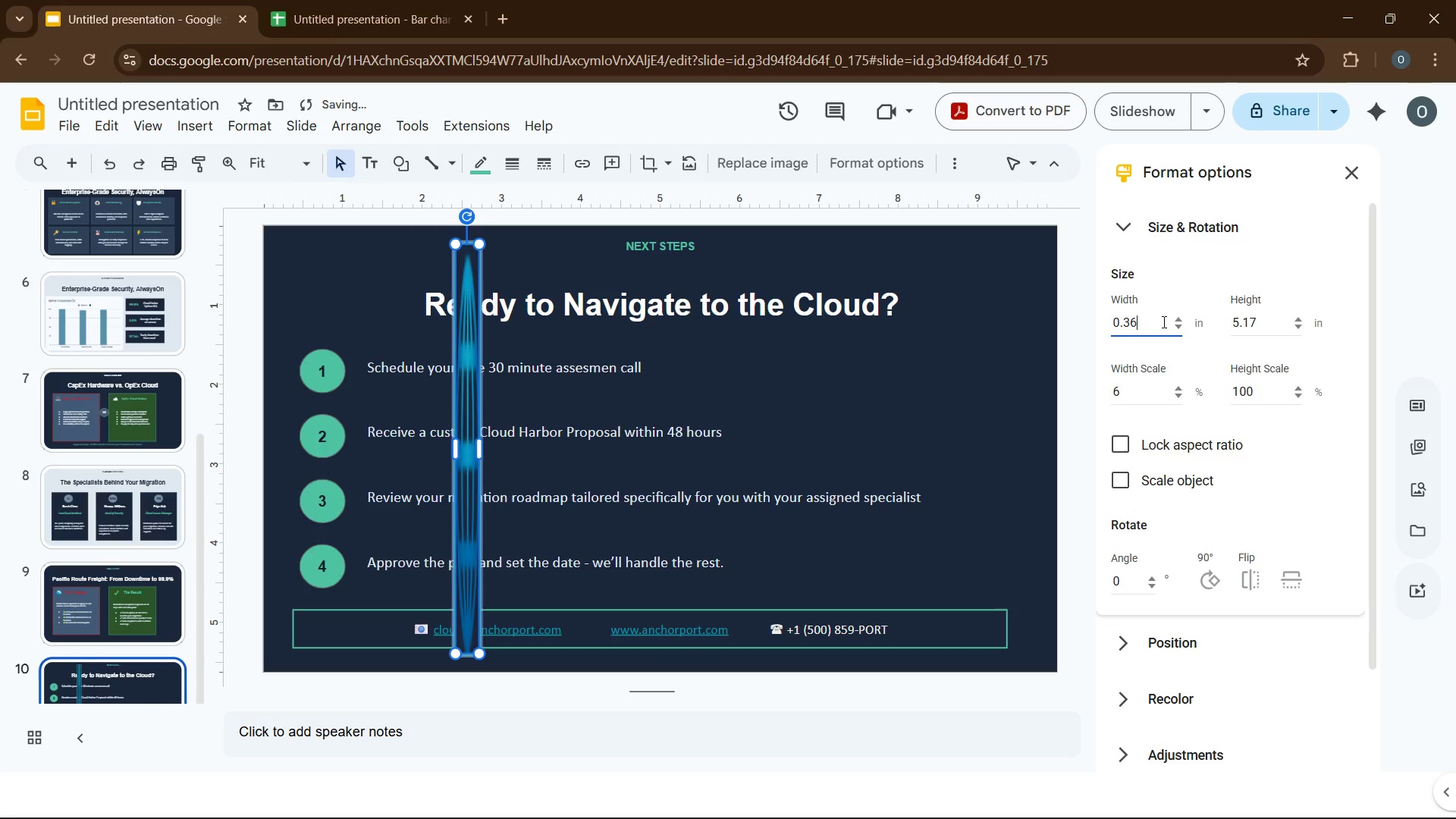 
double_click([1232, 318])
 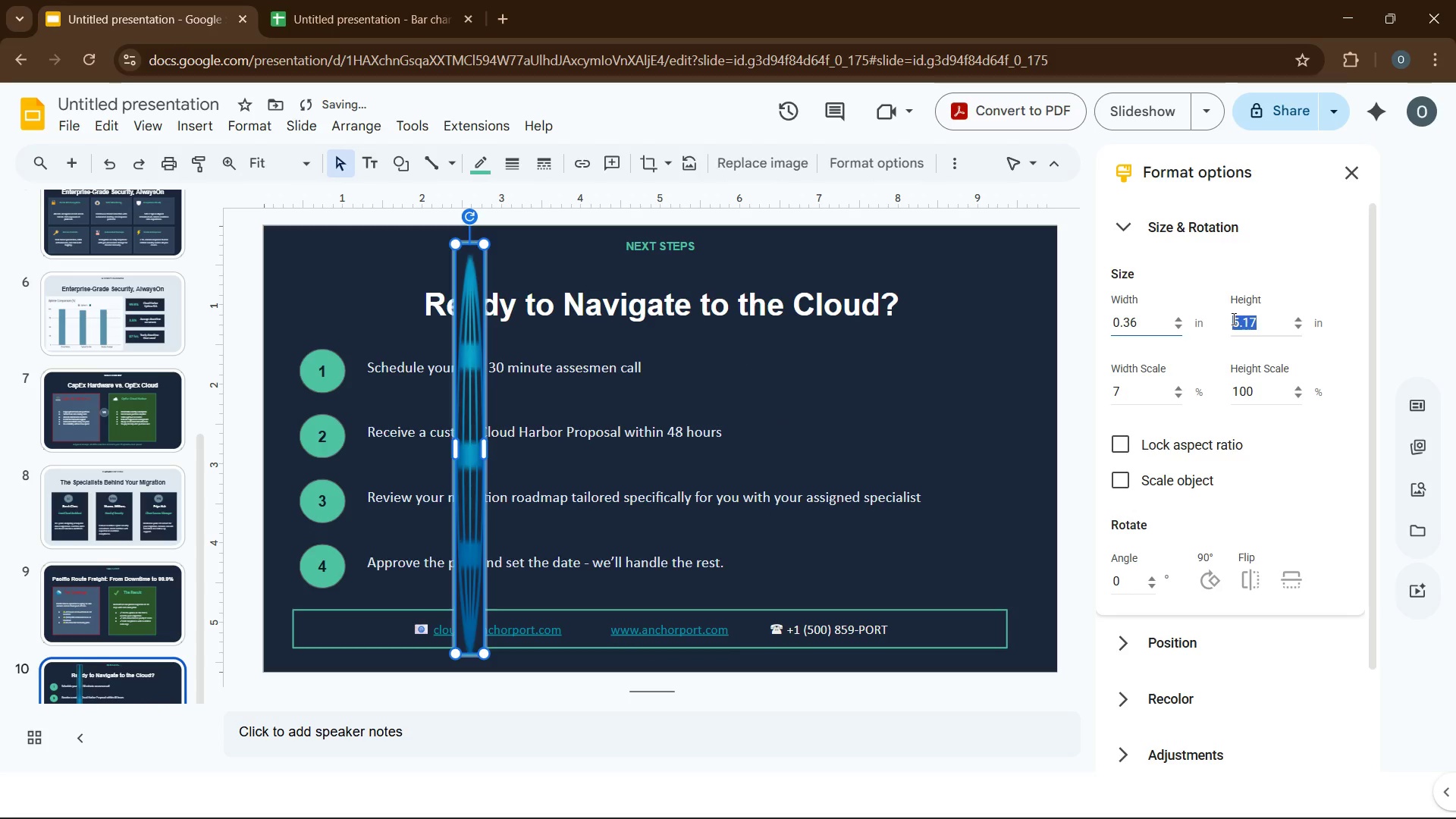 
key(Numpad0)
 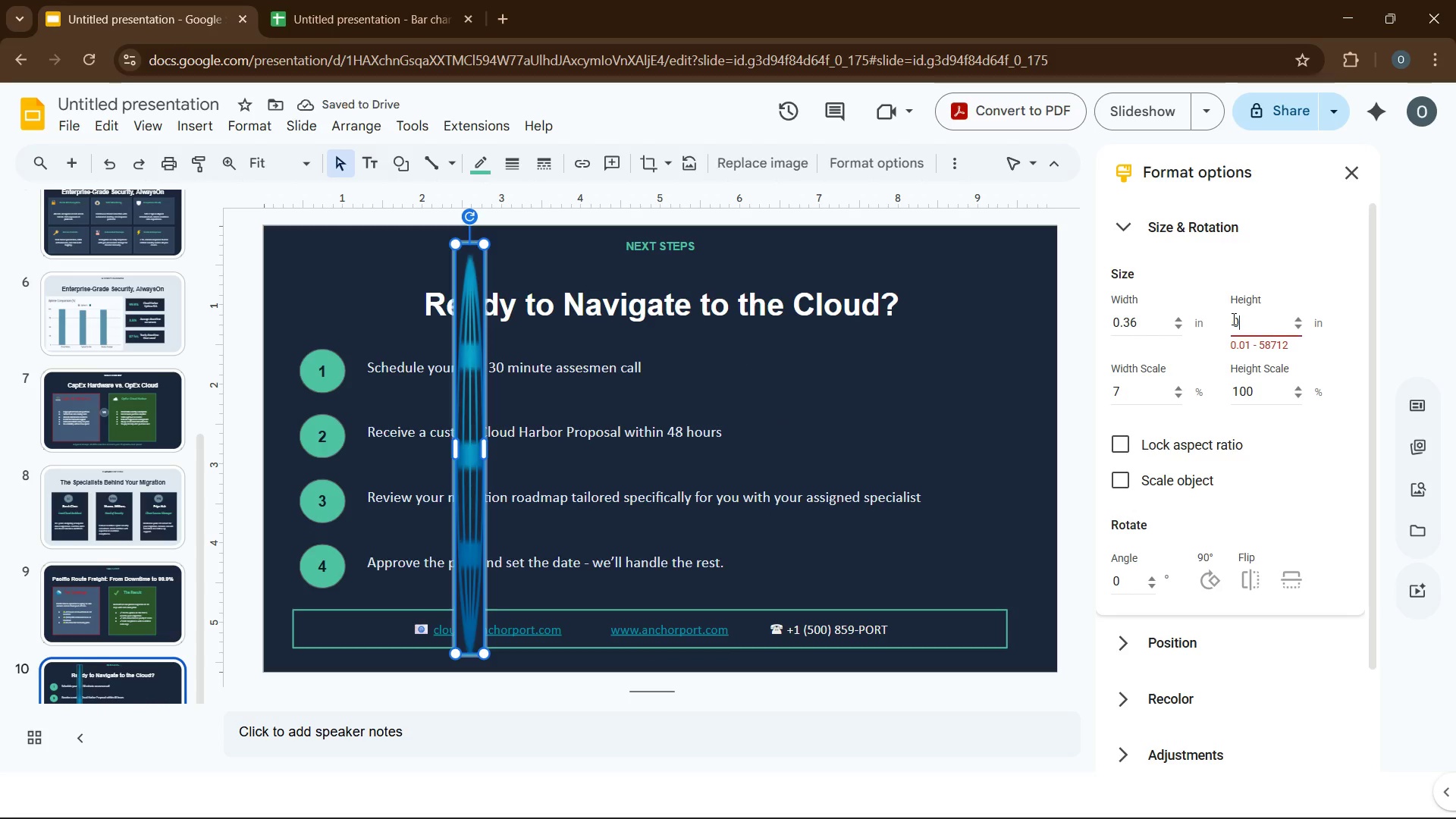 
key(NumpadDecimal)
 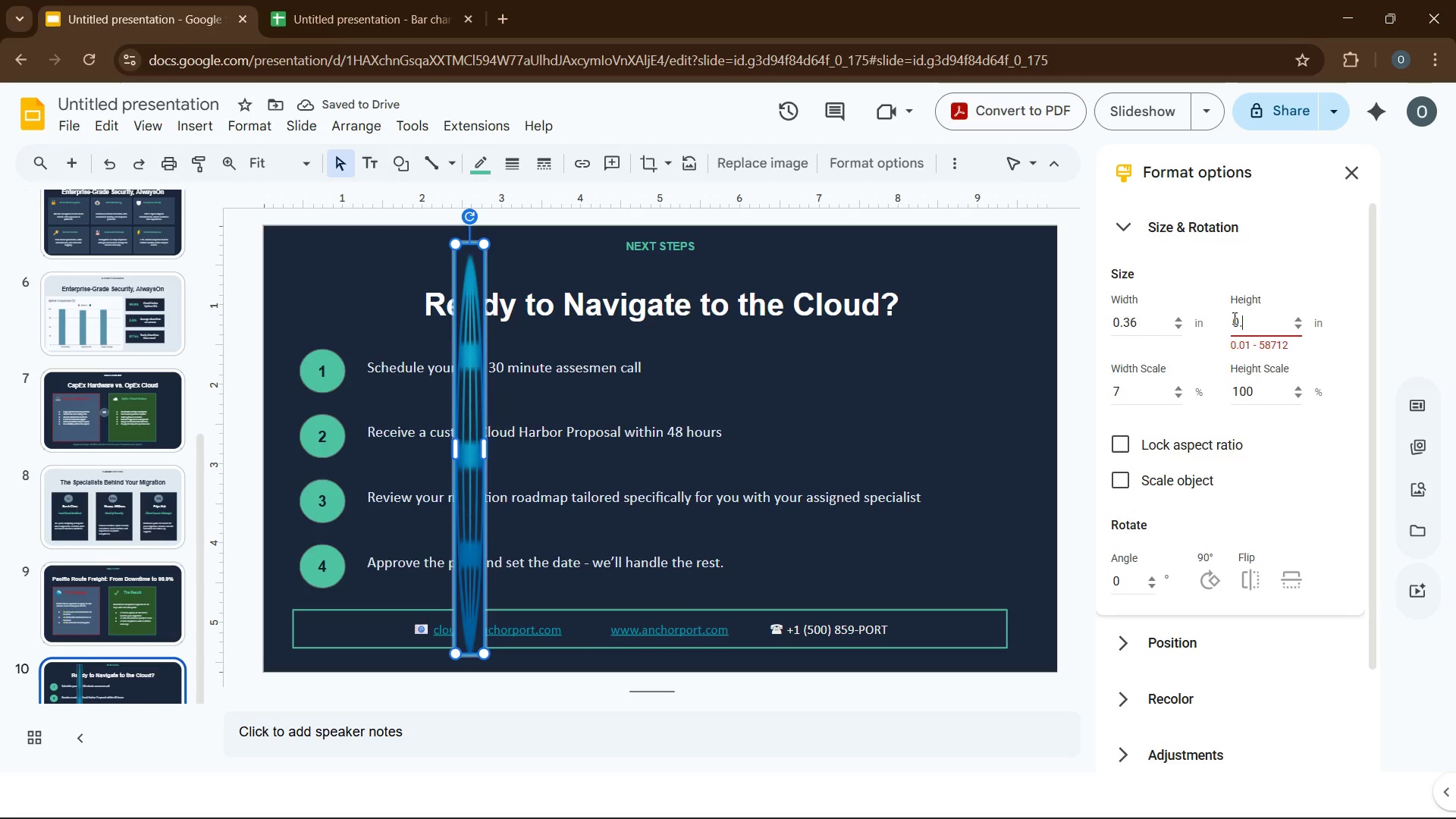 
key(Numpad3)
 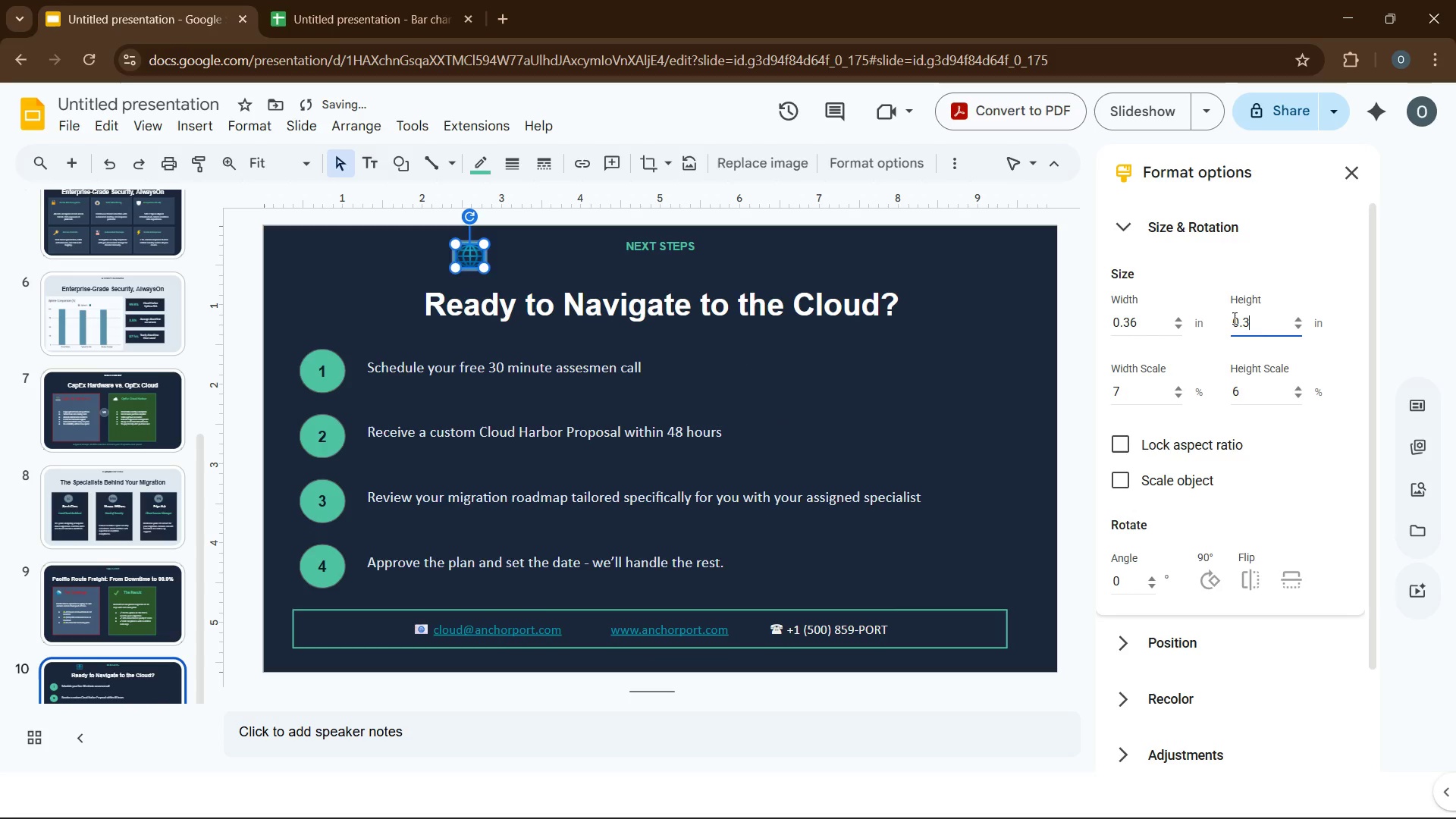 
key(Numpad6)
 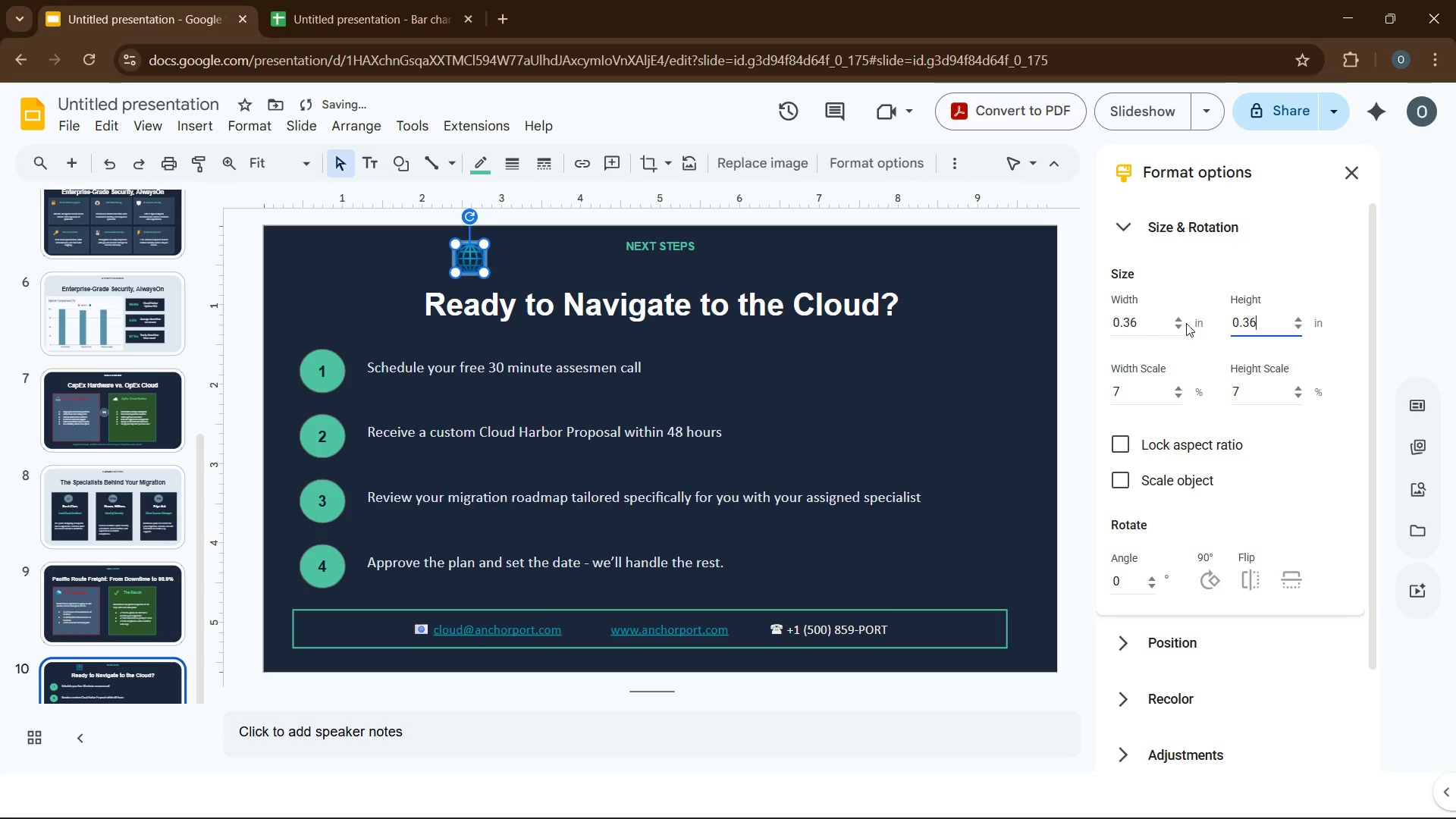 
left_click([1149, 321])
 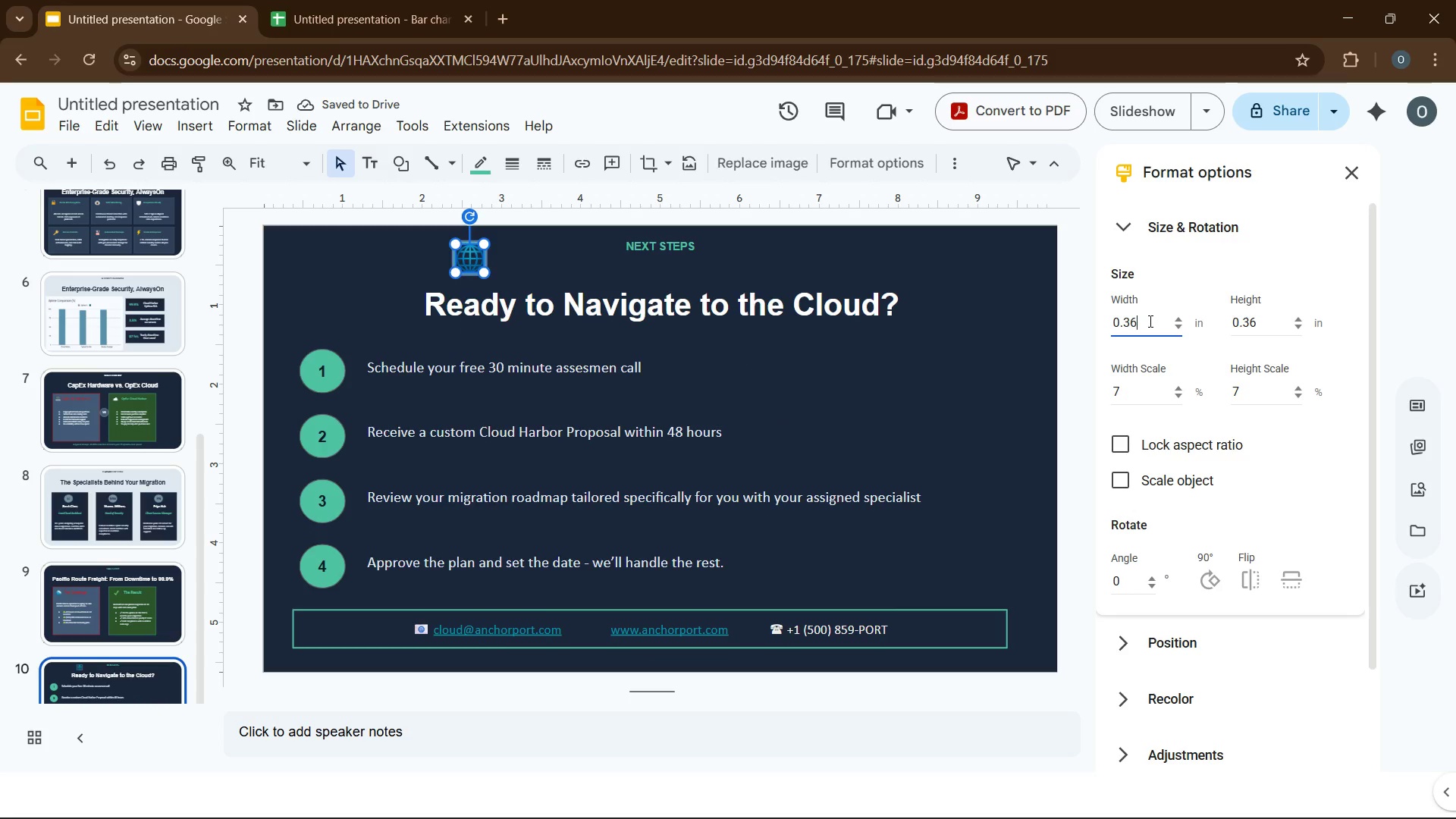 
key(Backspace)
 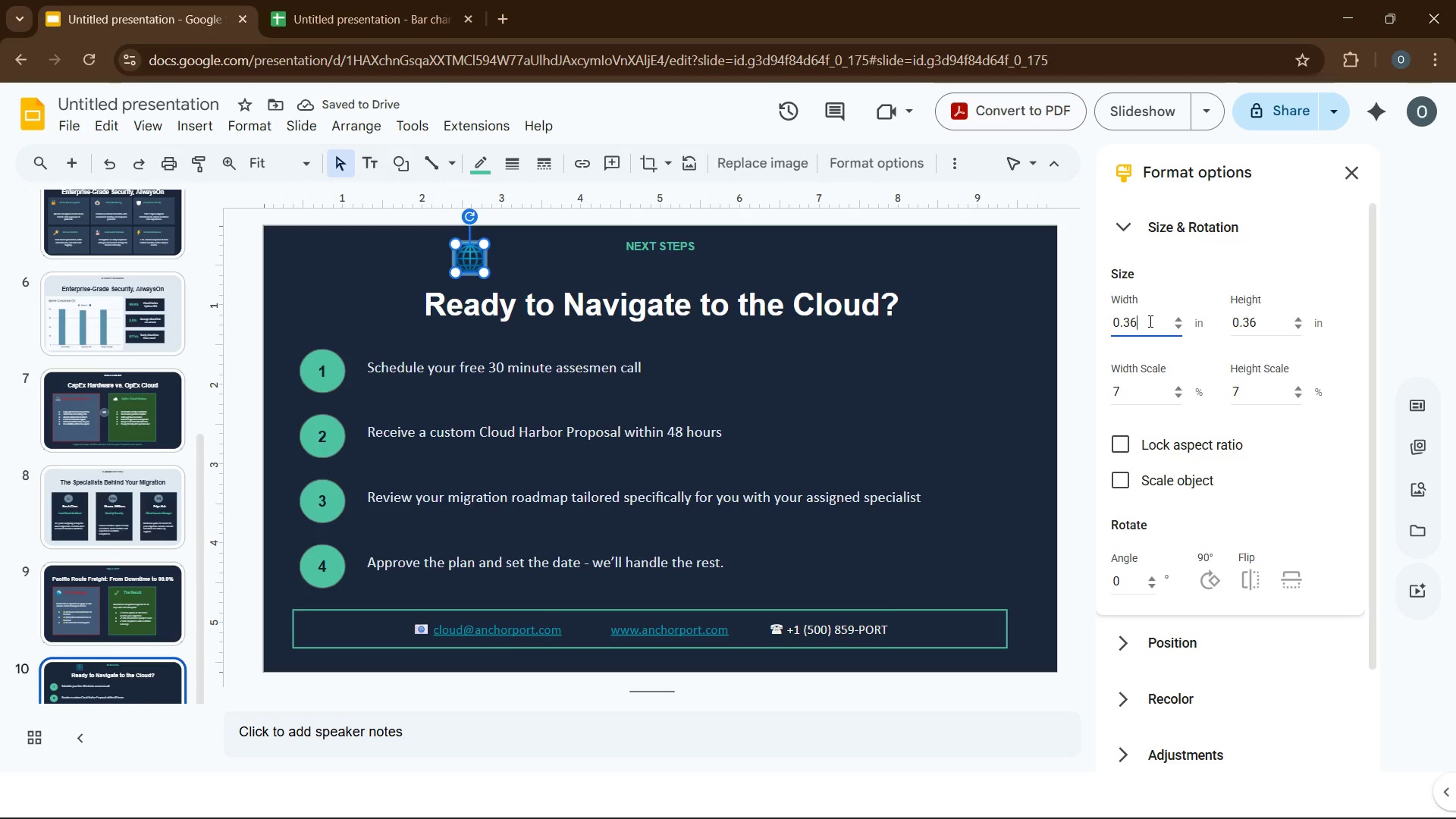 
key(Backspace)
 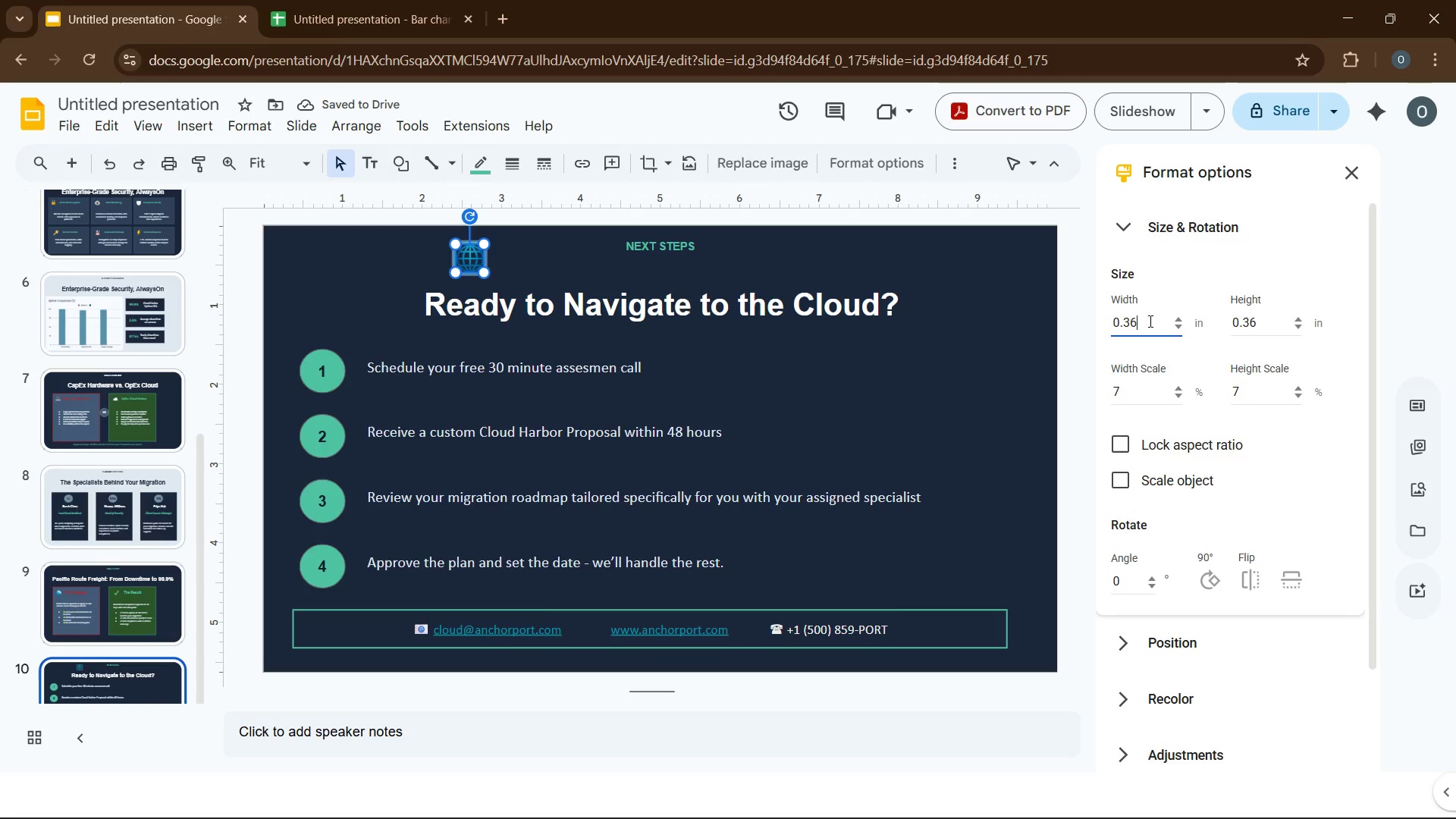 
key(Numpad1)
 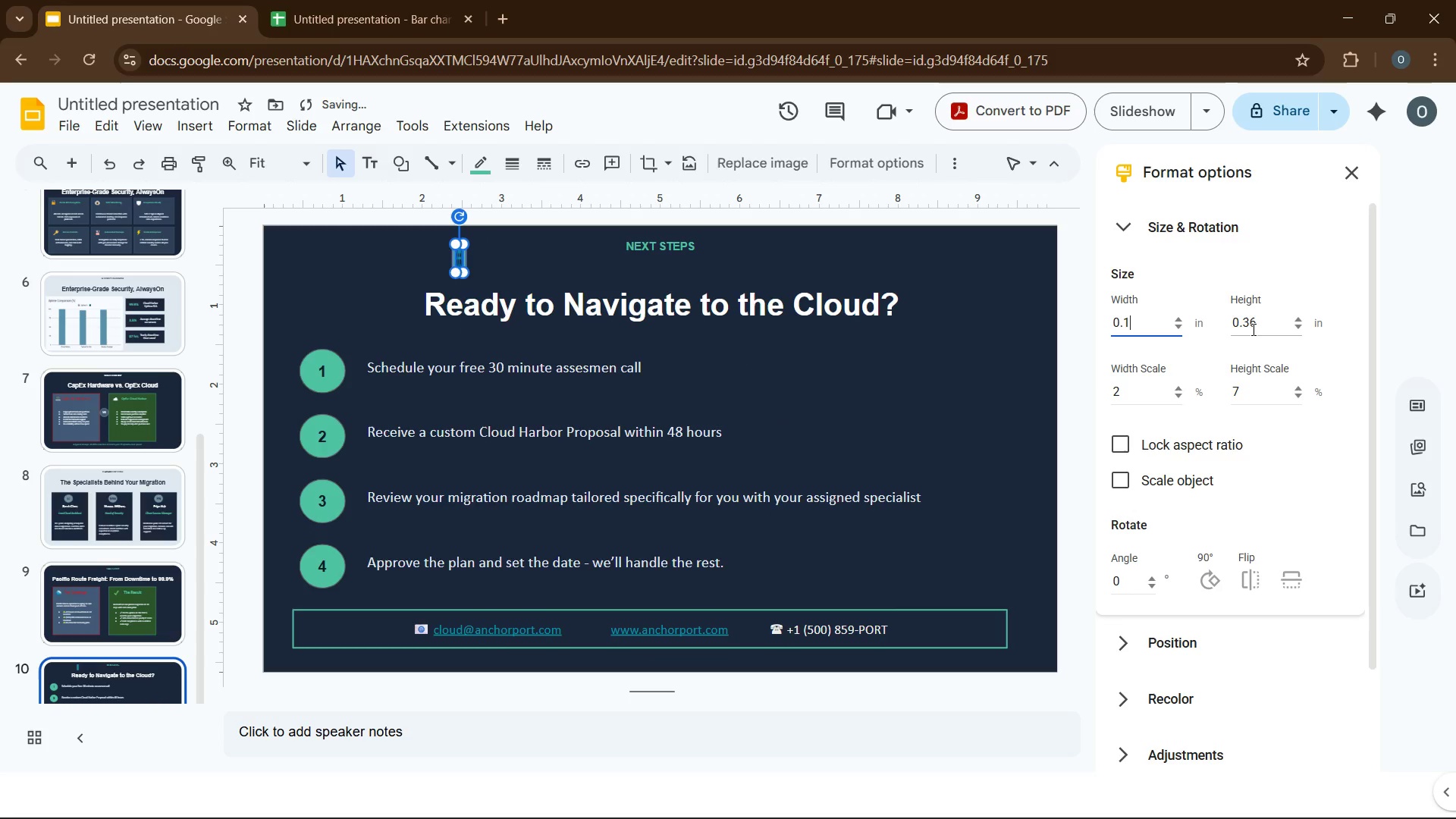 
left_click([1262, 328])
 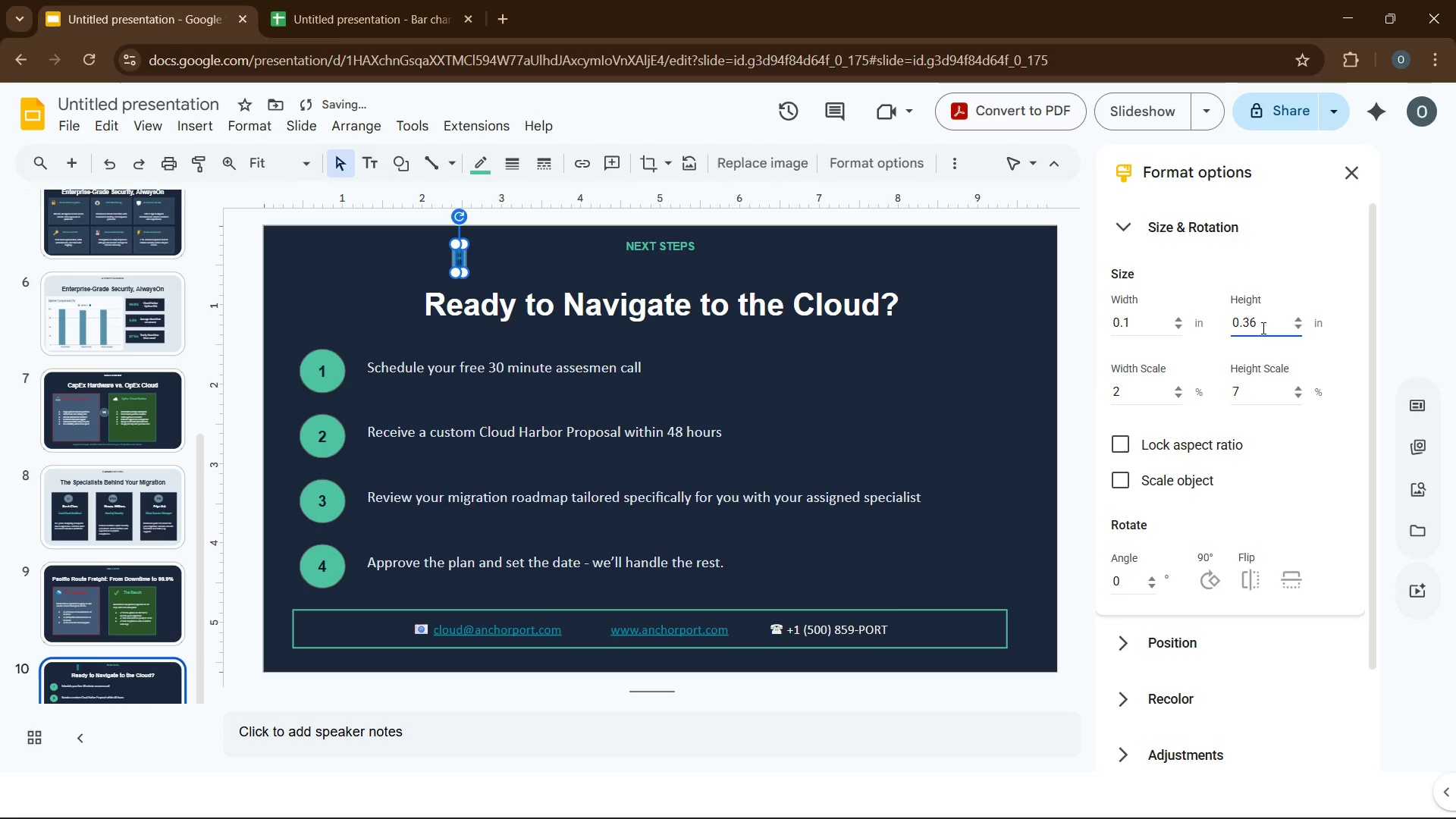 
key(Backspace)
 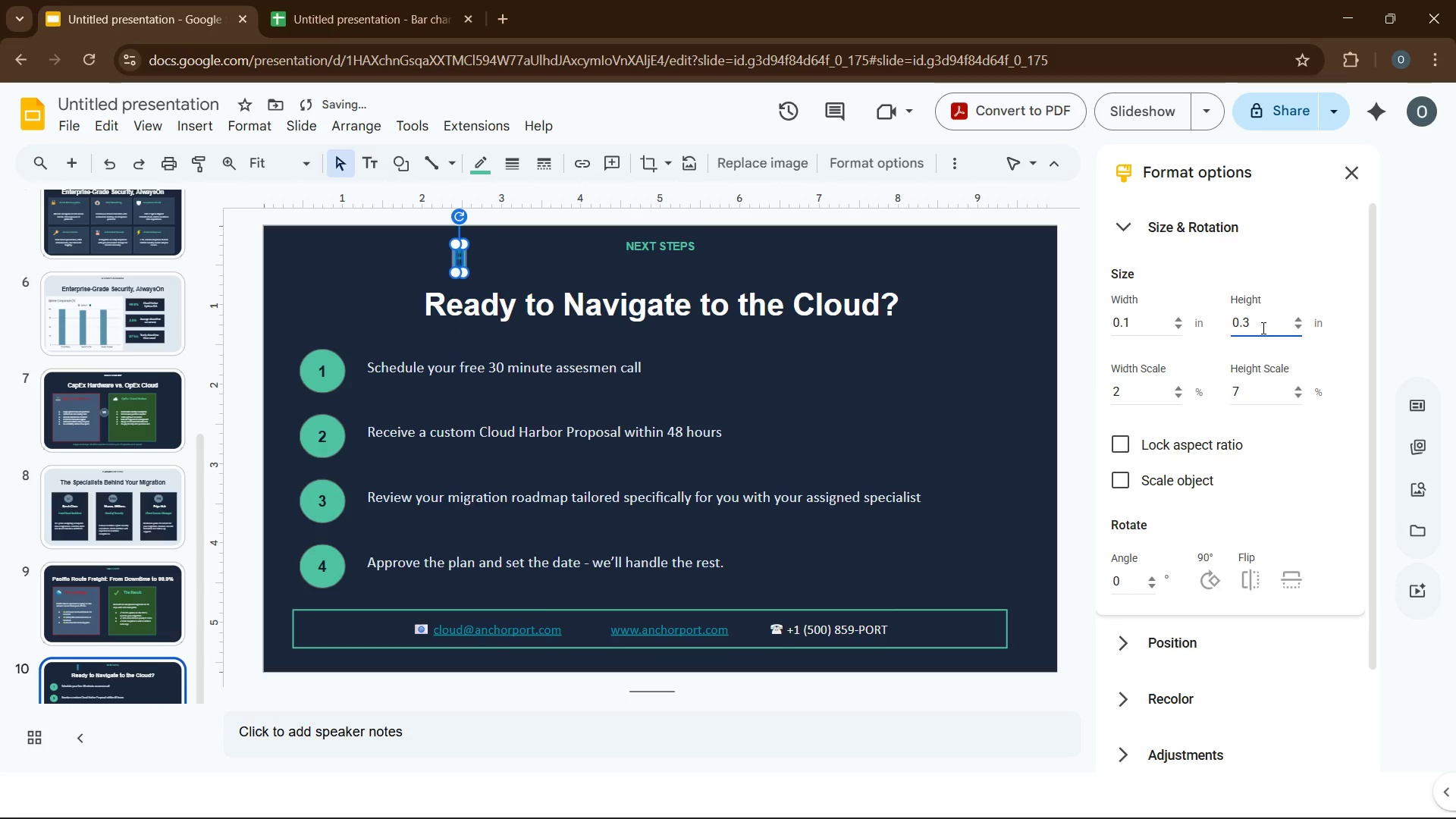 
key(Backspace)
 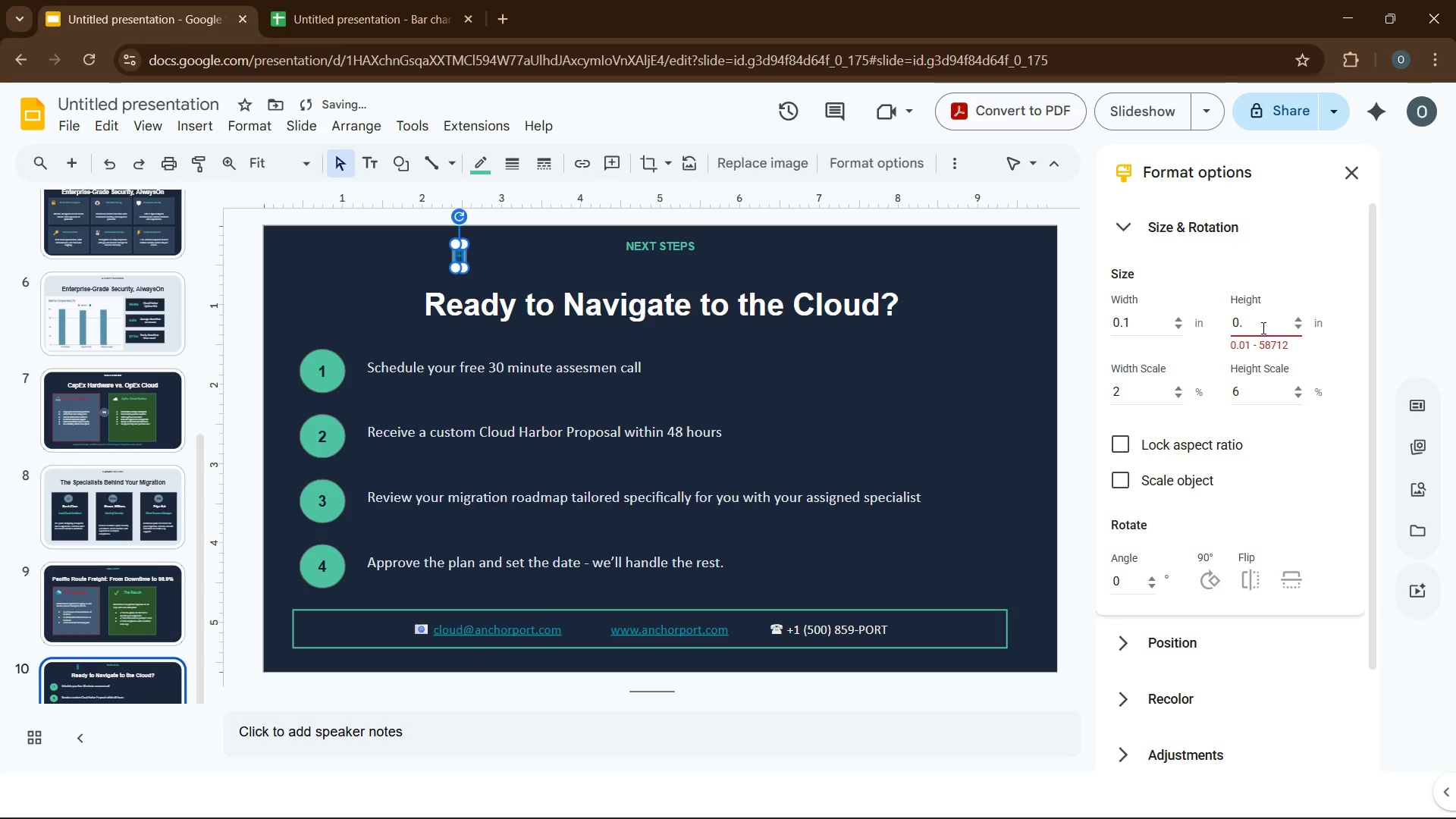 
key(Numpad1)
 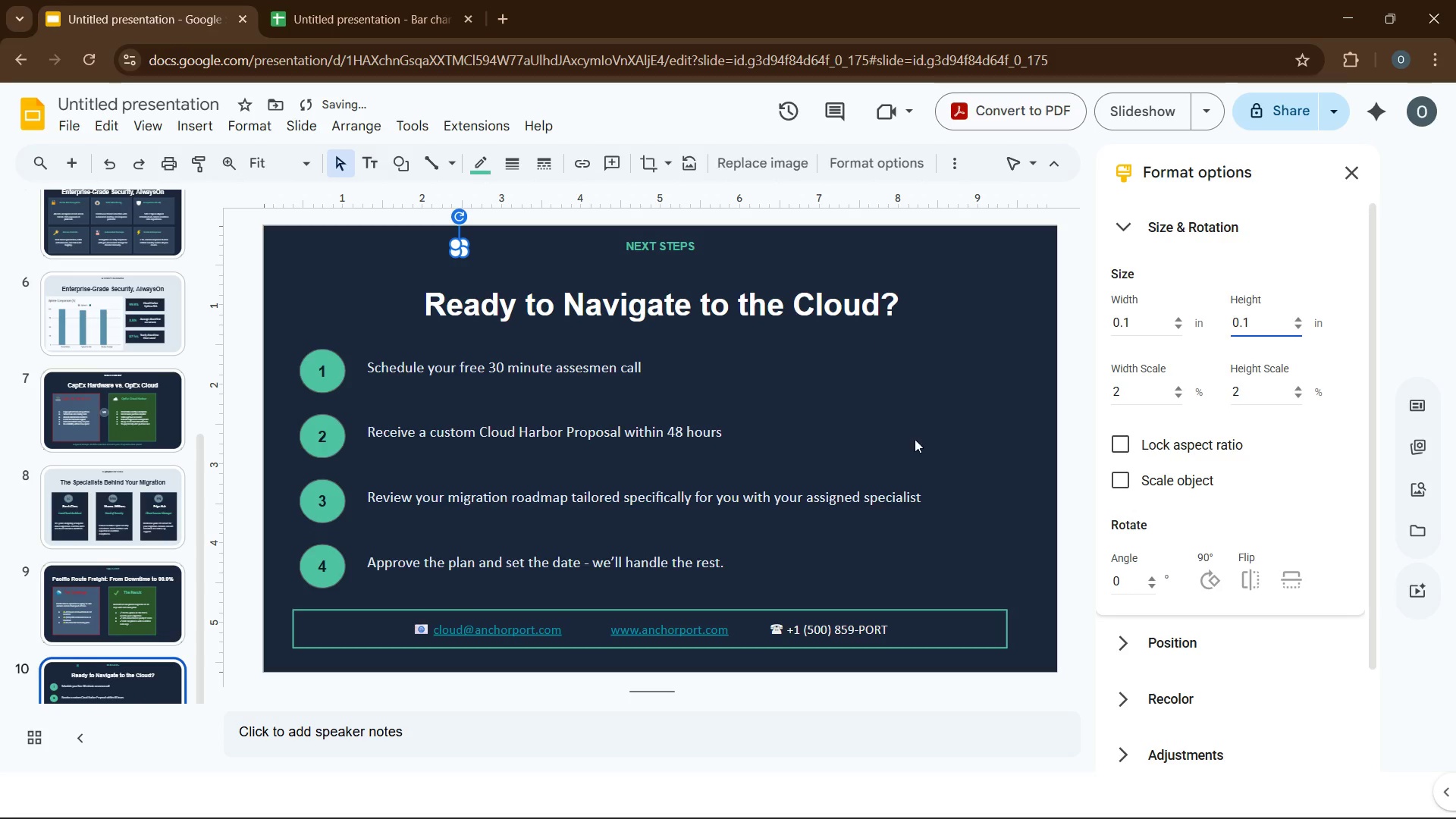 
left_click([915, 439])
 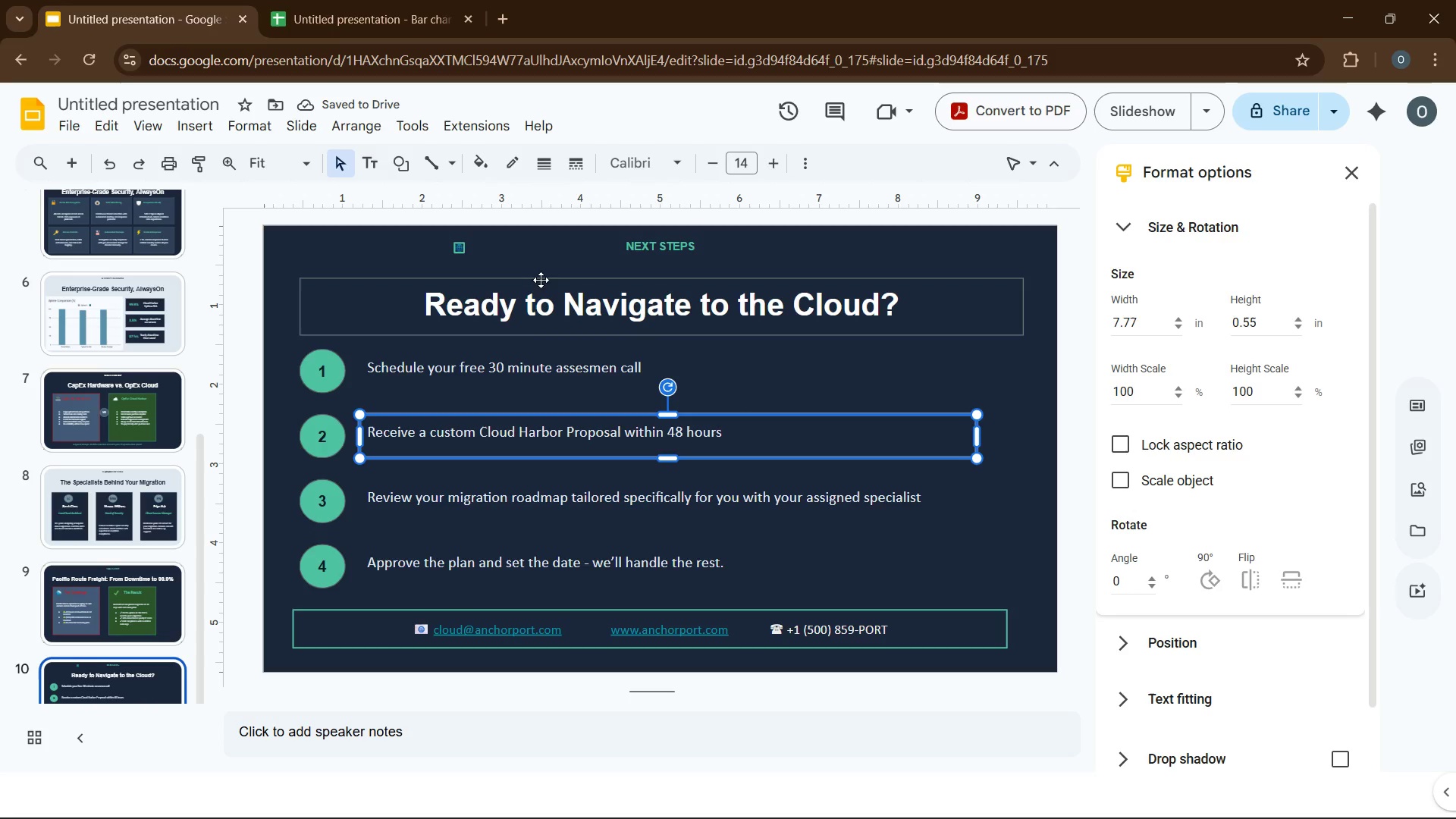 
left_click([459, 249])
 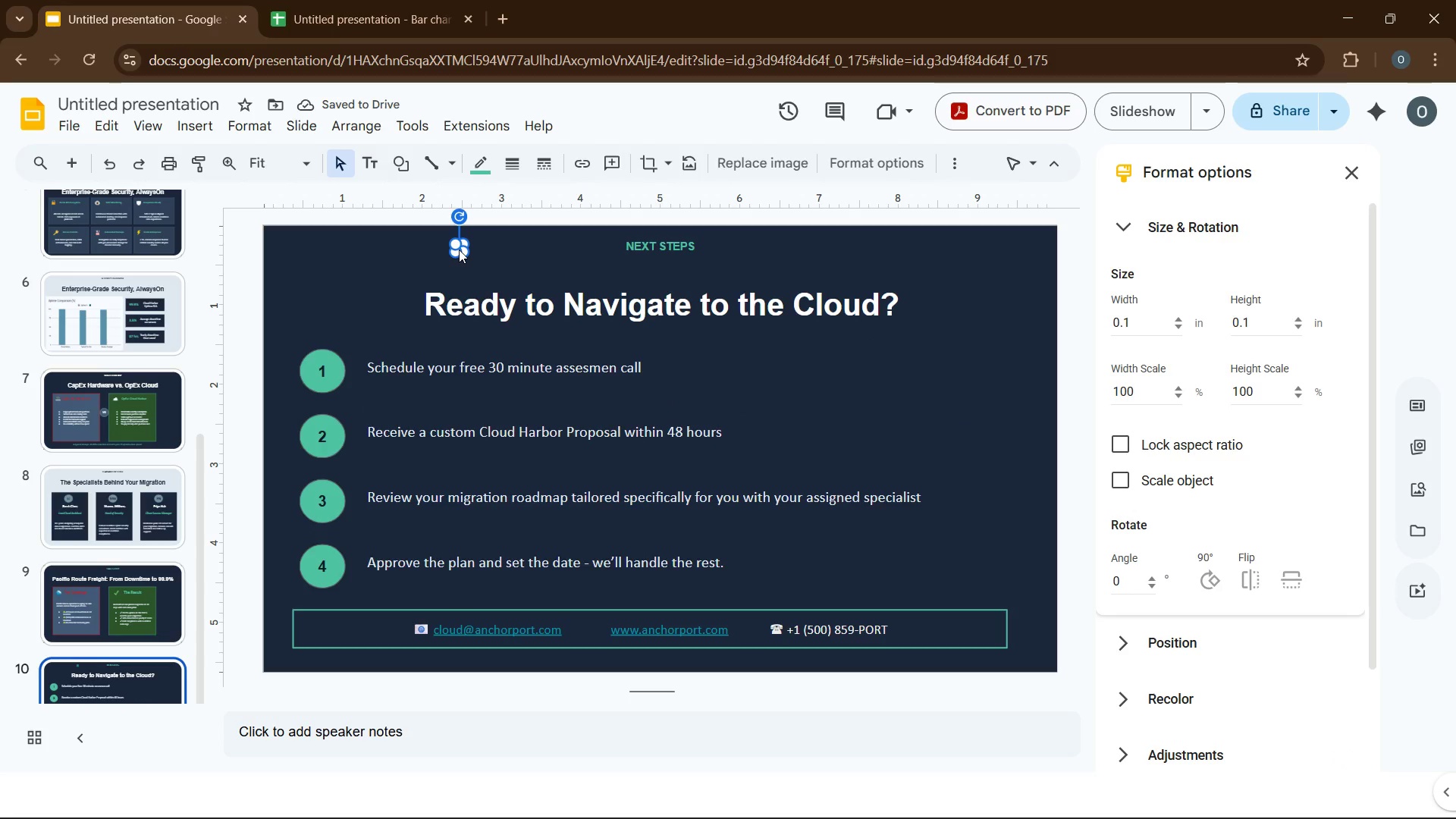 
key(Control+X)
 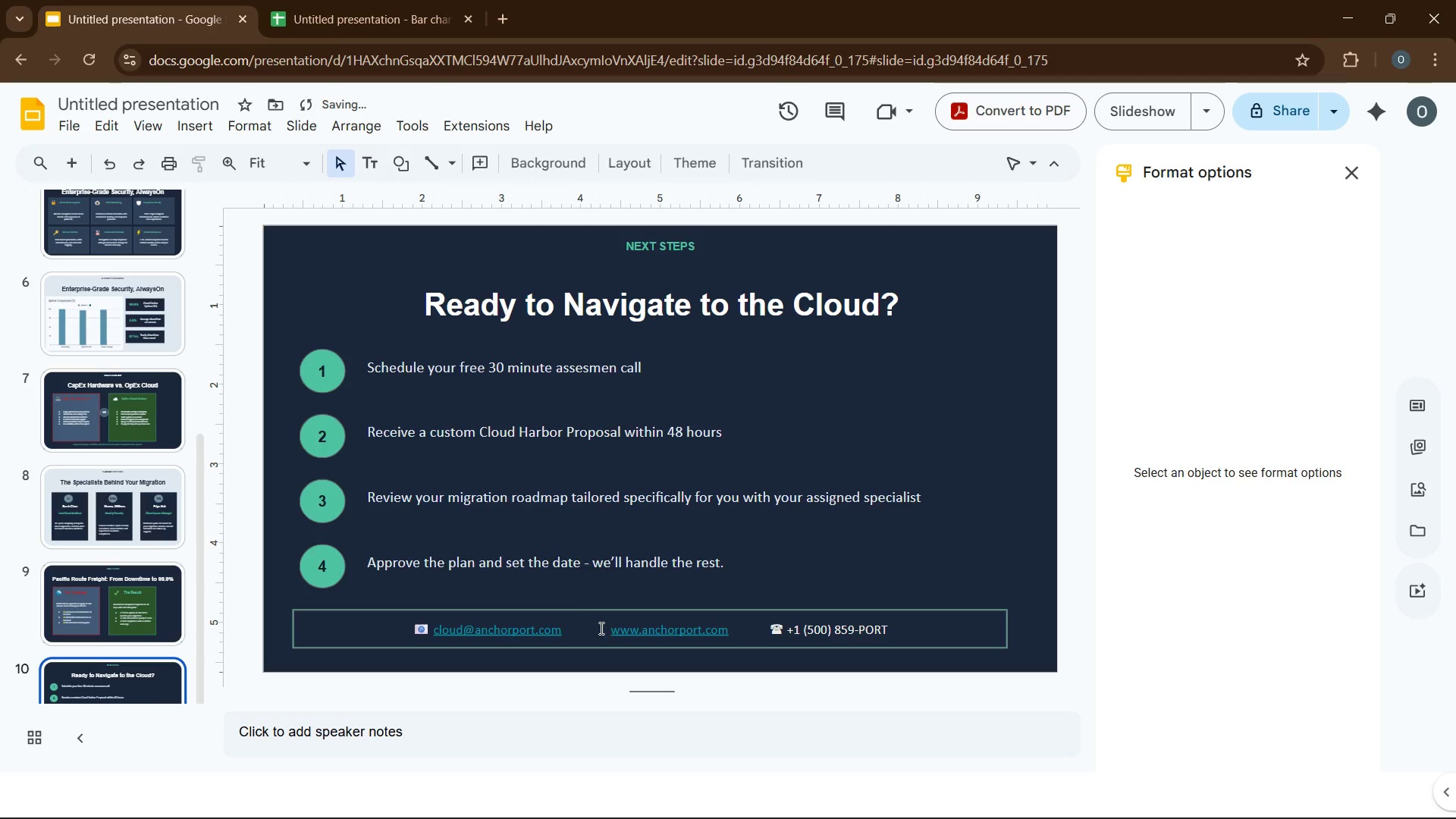 
left_click([581, 631])
 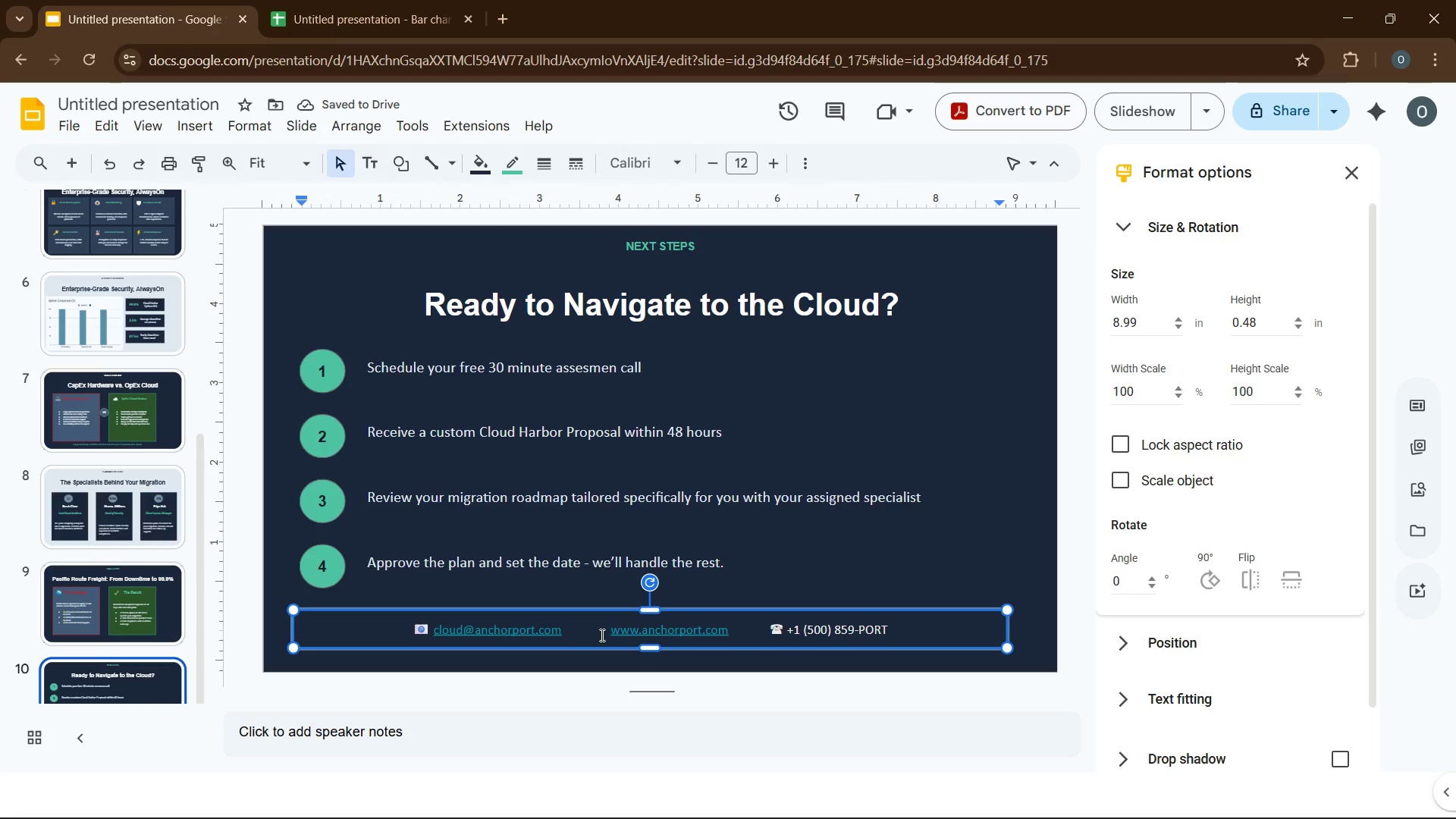 
key(Control+V)
 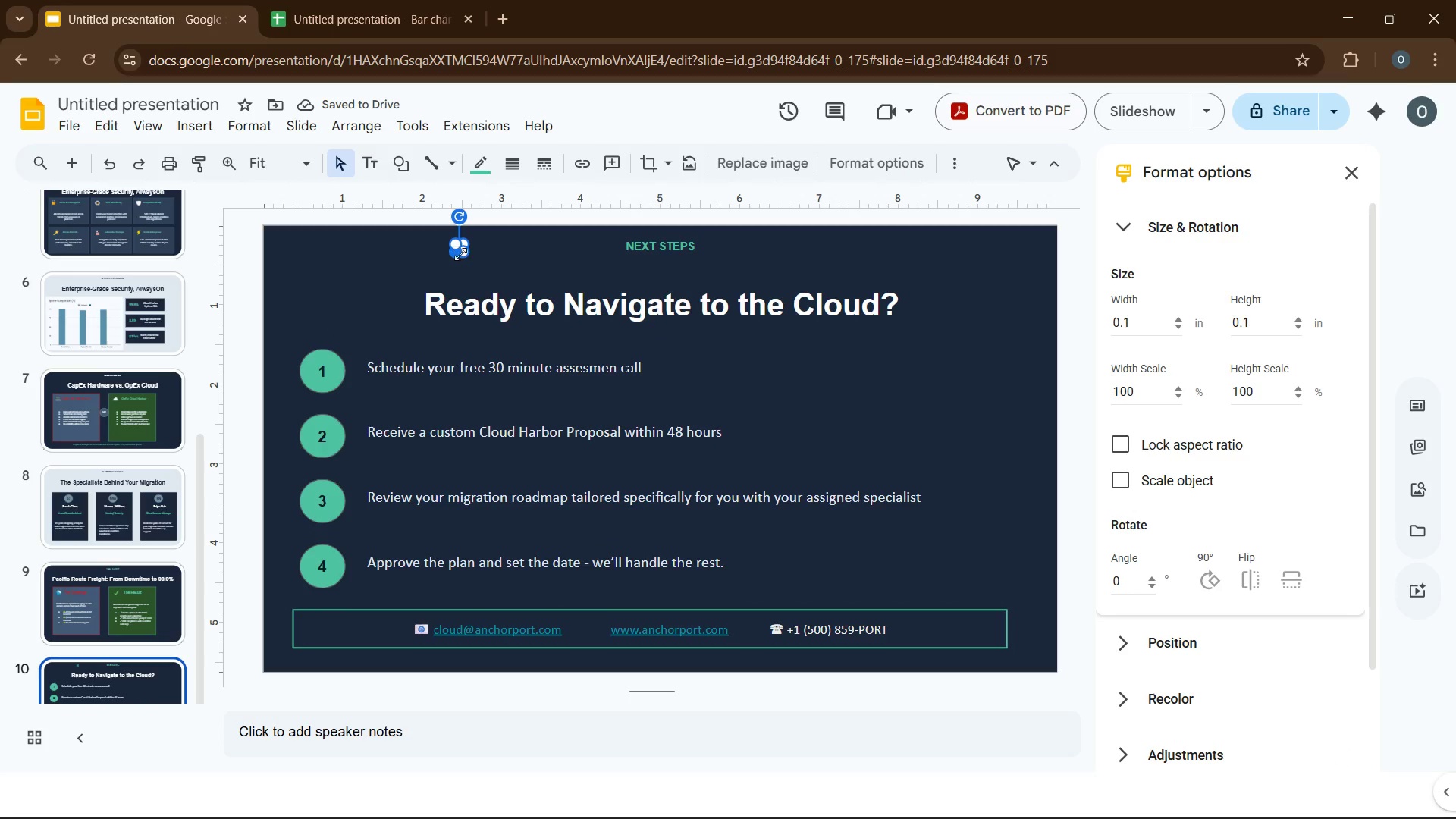 
wait(9.17)
 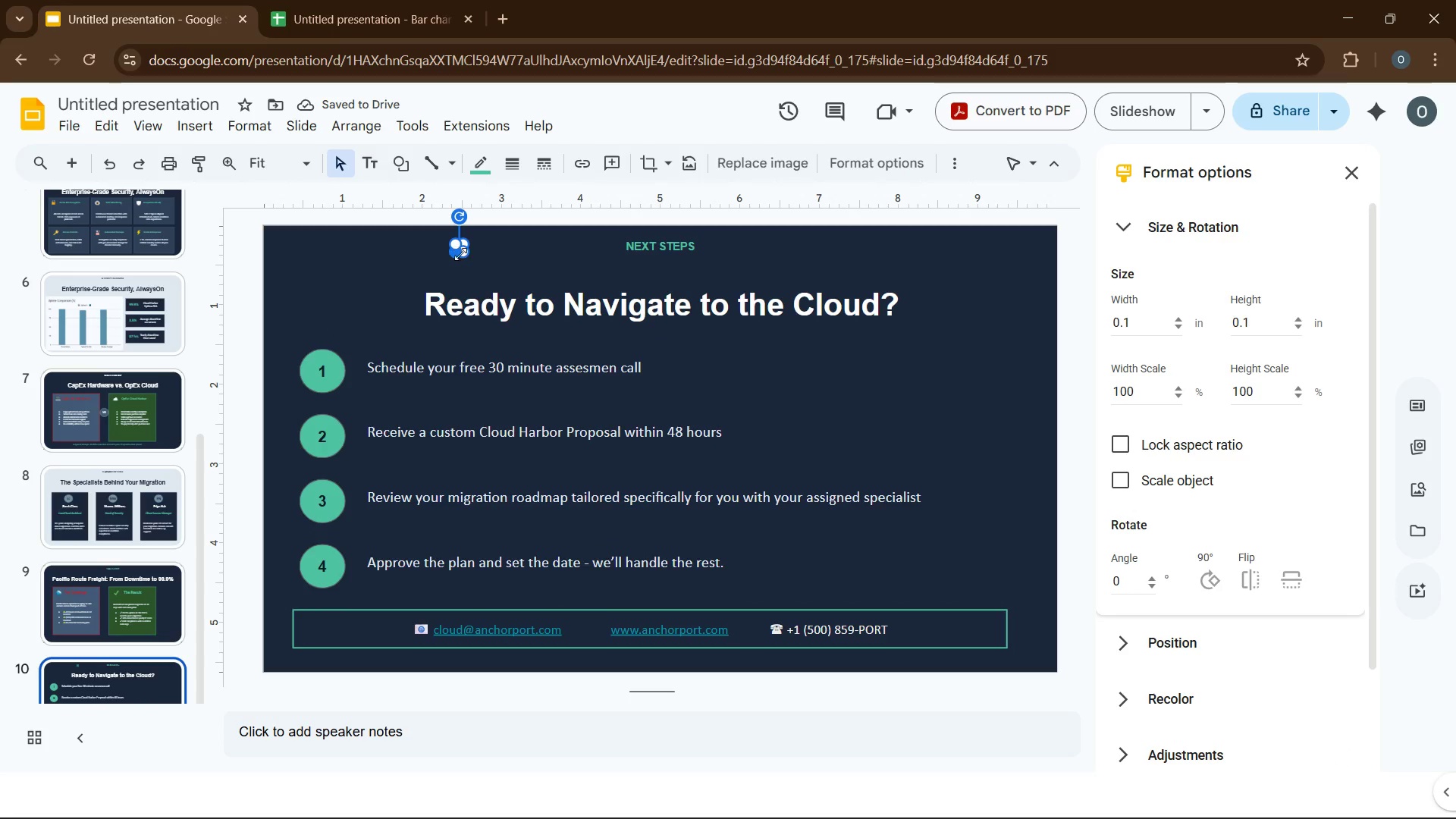 
left_click_drag(start_coordinate=[459, 246], to_coordinate=[588, 629])
 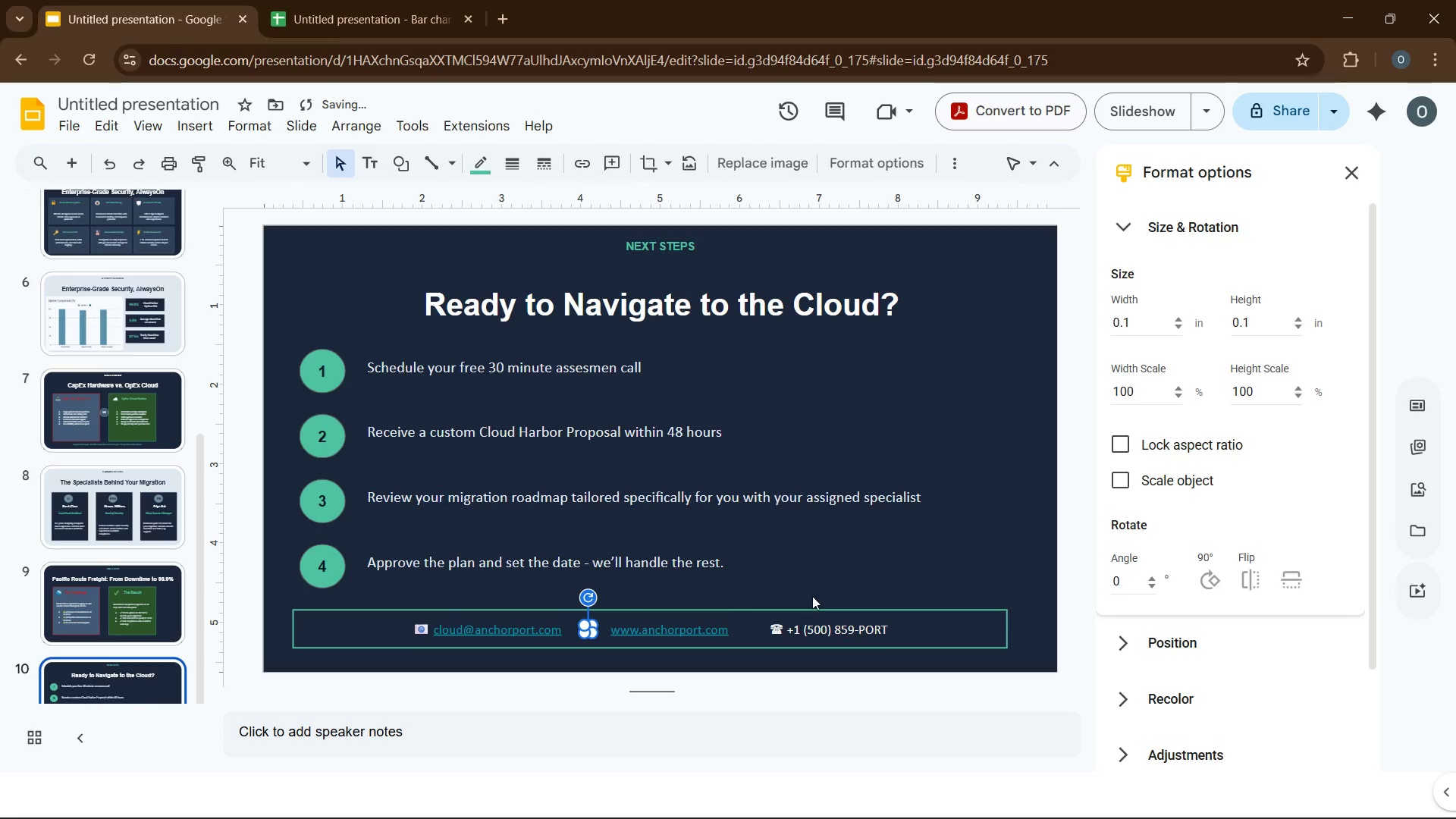 
left_click([817, 579])
 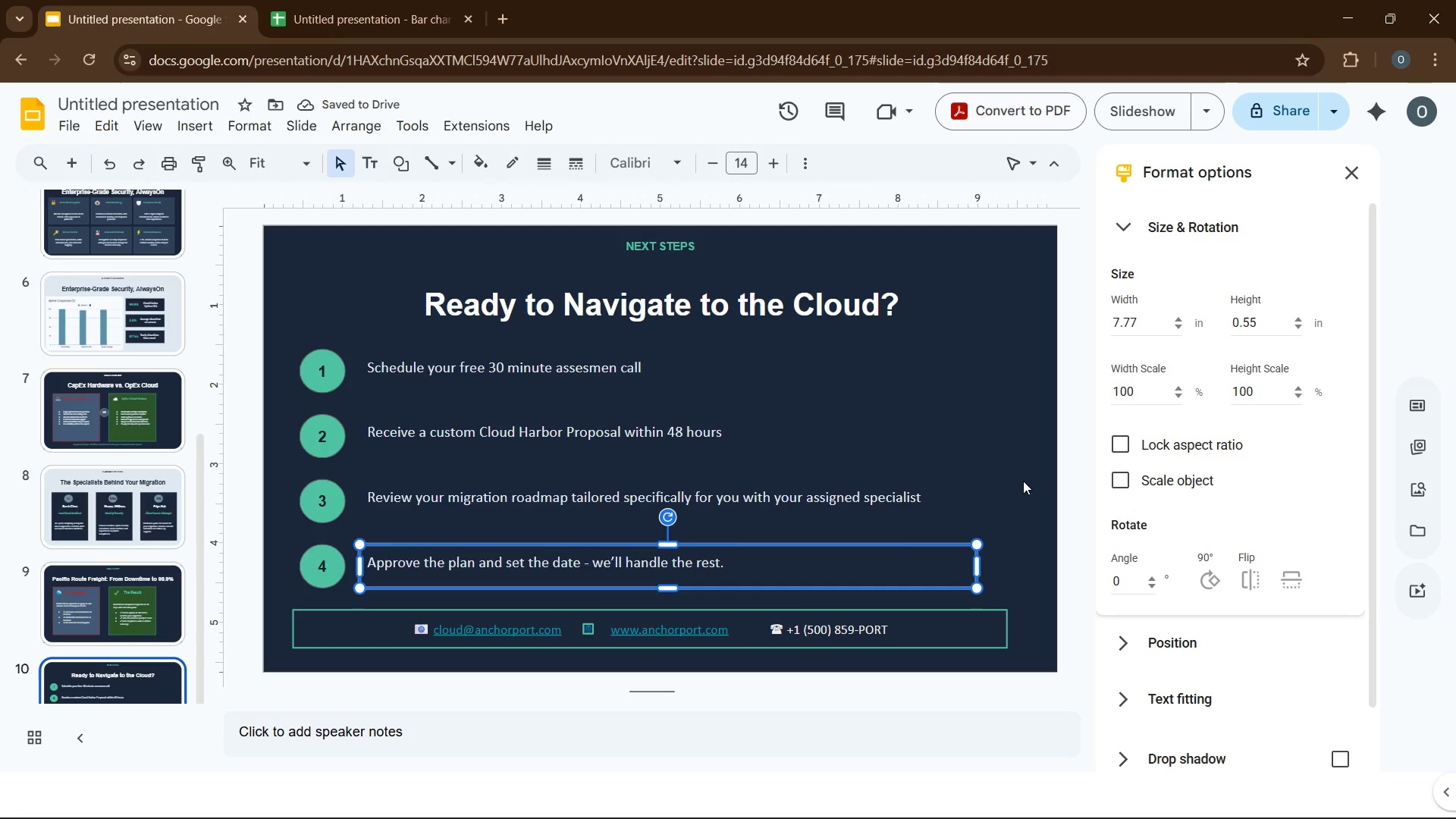 
left_click([1023, 481])
 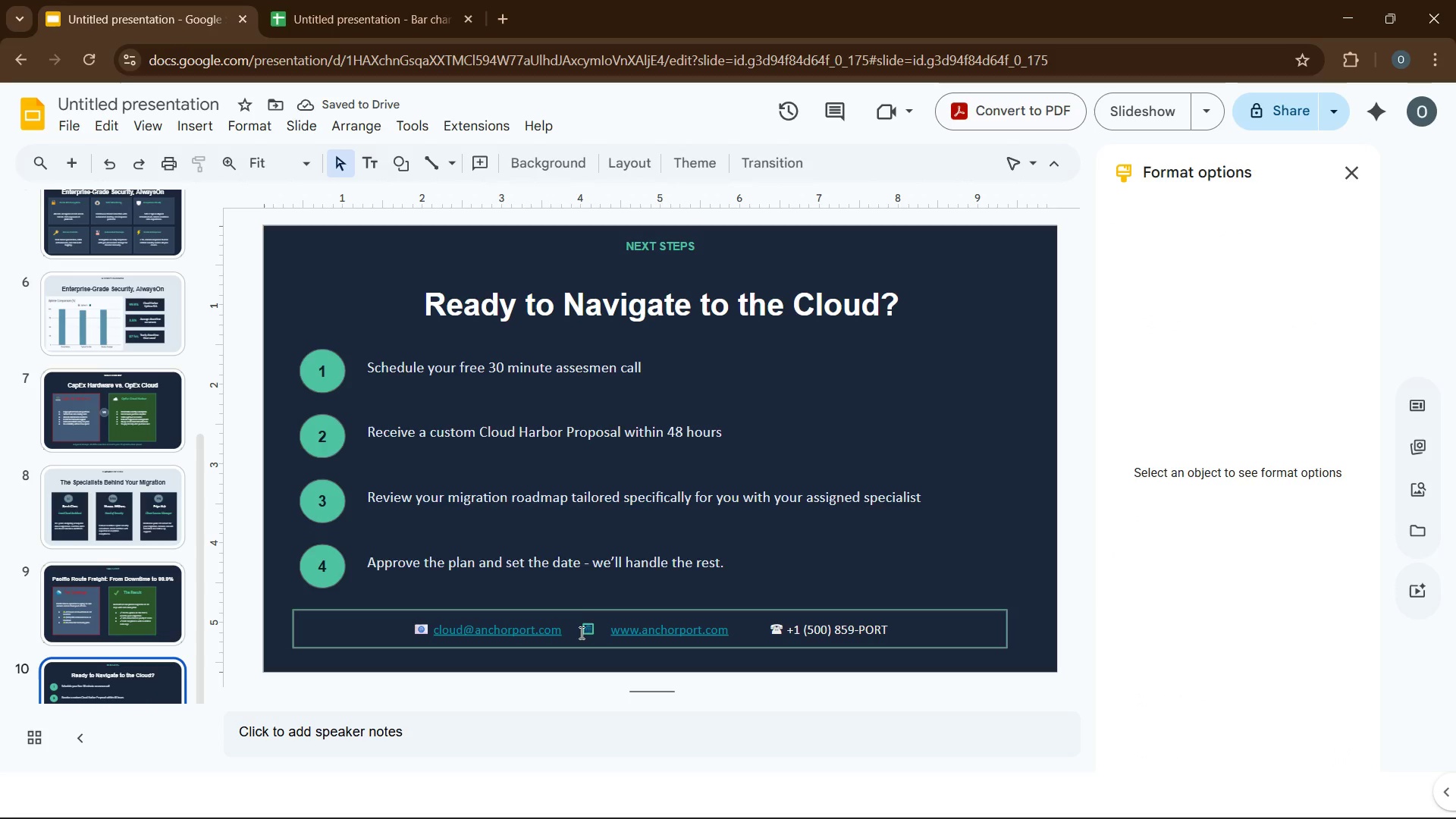 
left_click([588, 630])
 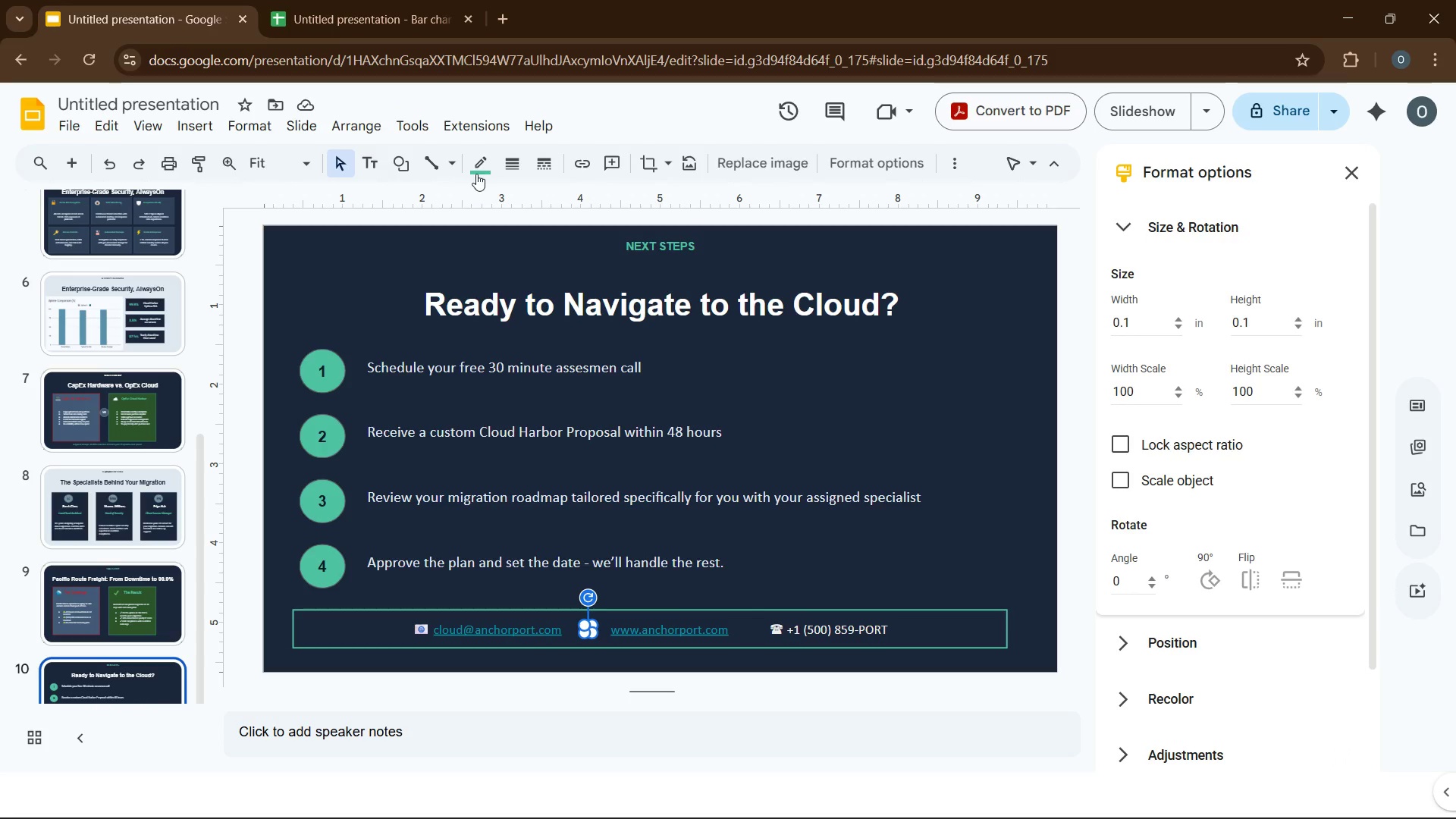 
left_click([476, 169])
 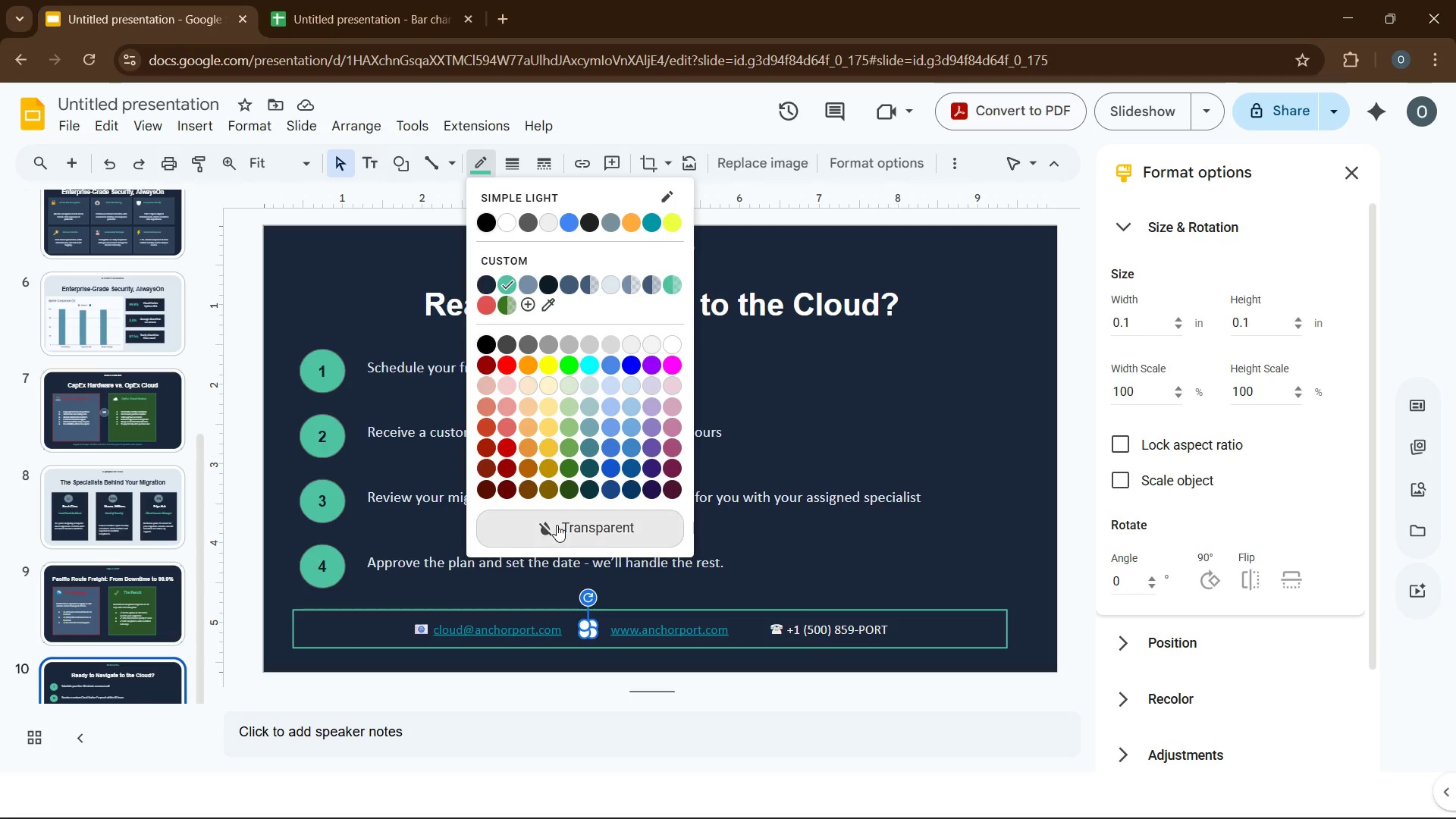 
left_click([557, 525])
 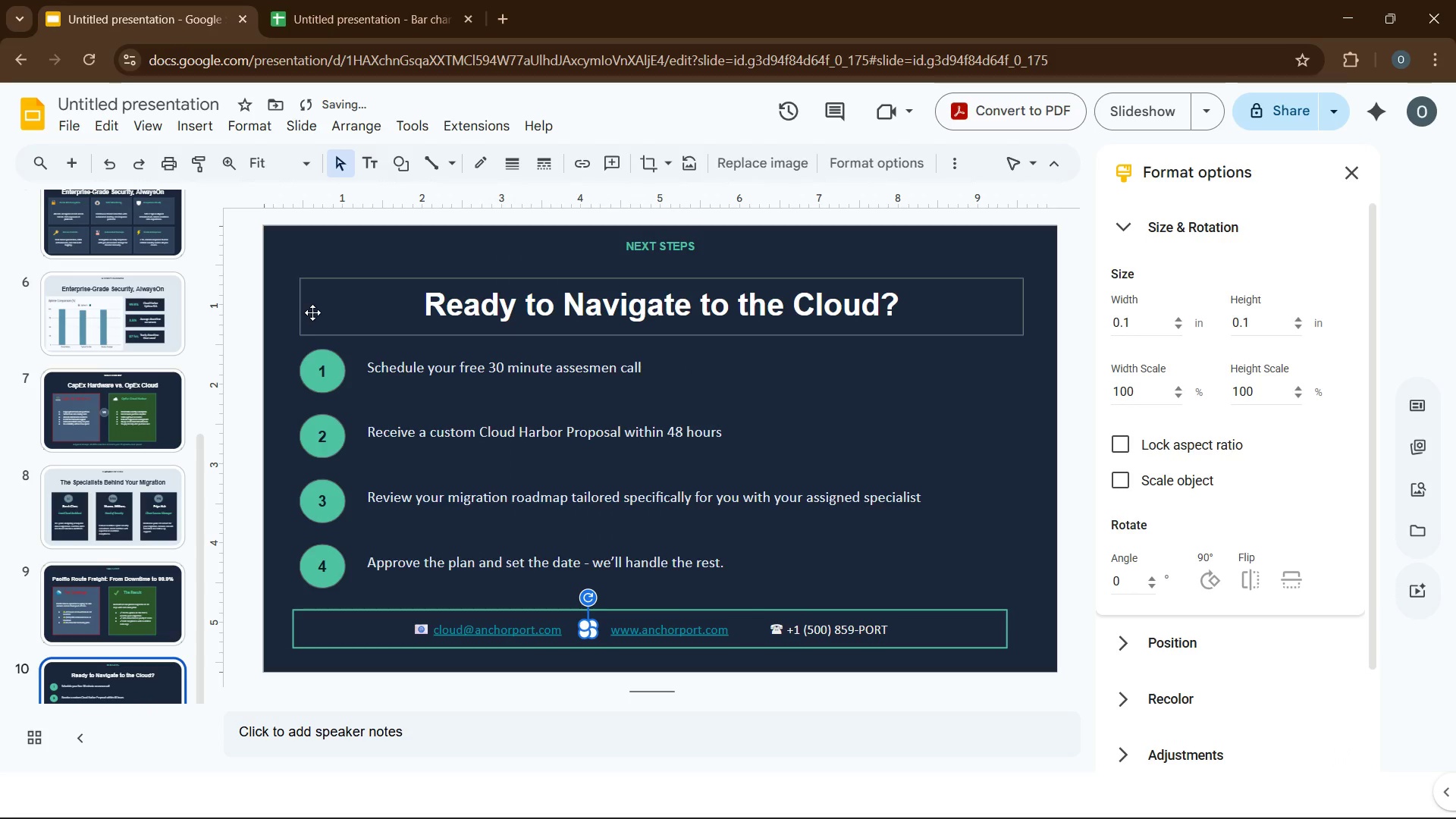 
left_click([312, 312])
 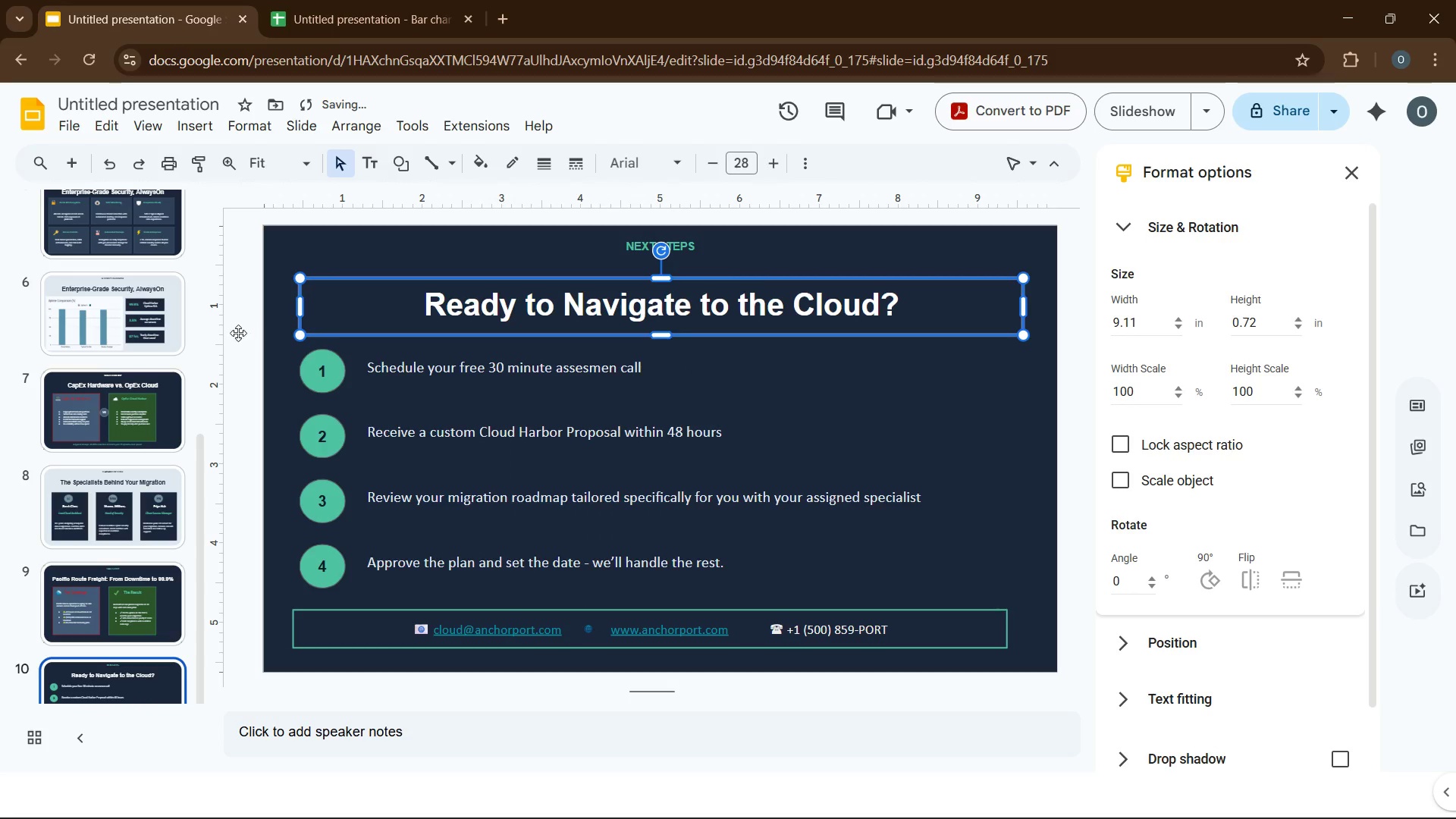 
left_click([238, 334])
 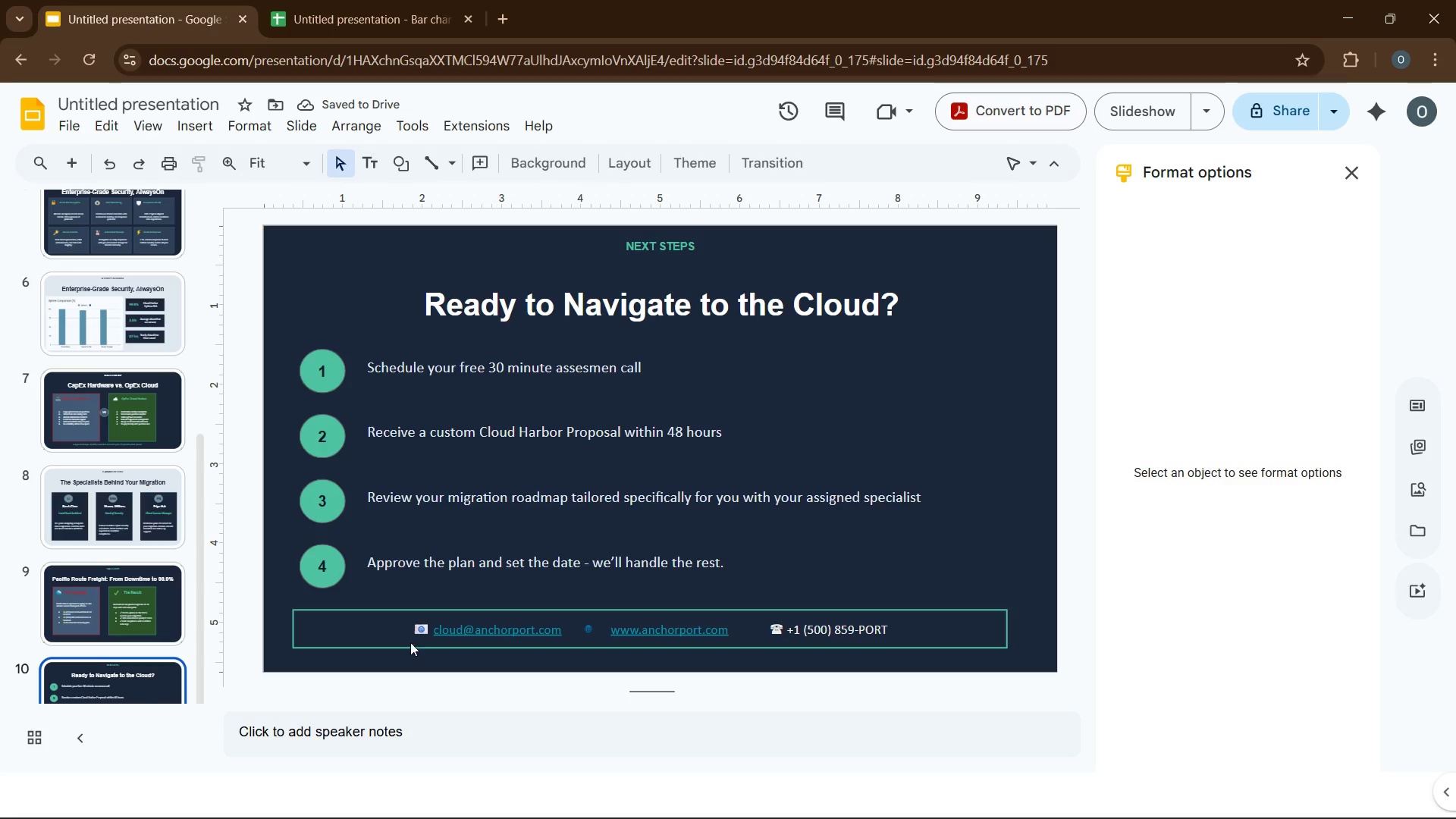 
left_click([371, 630])
 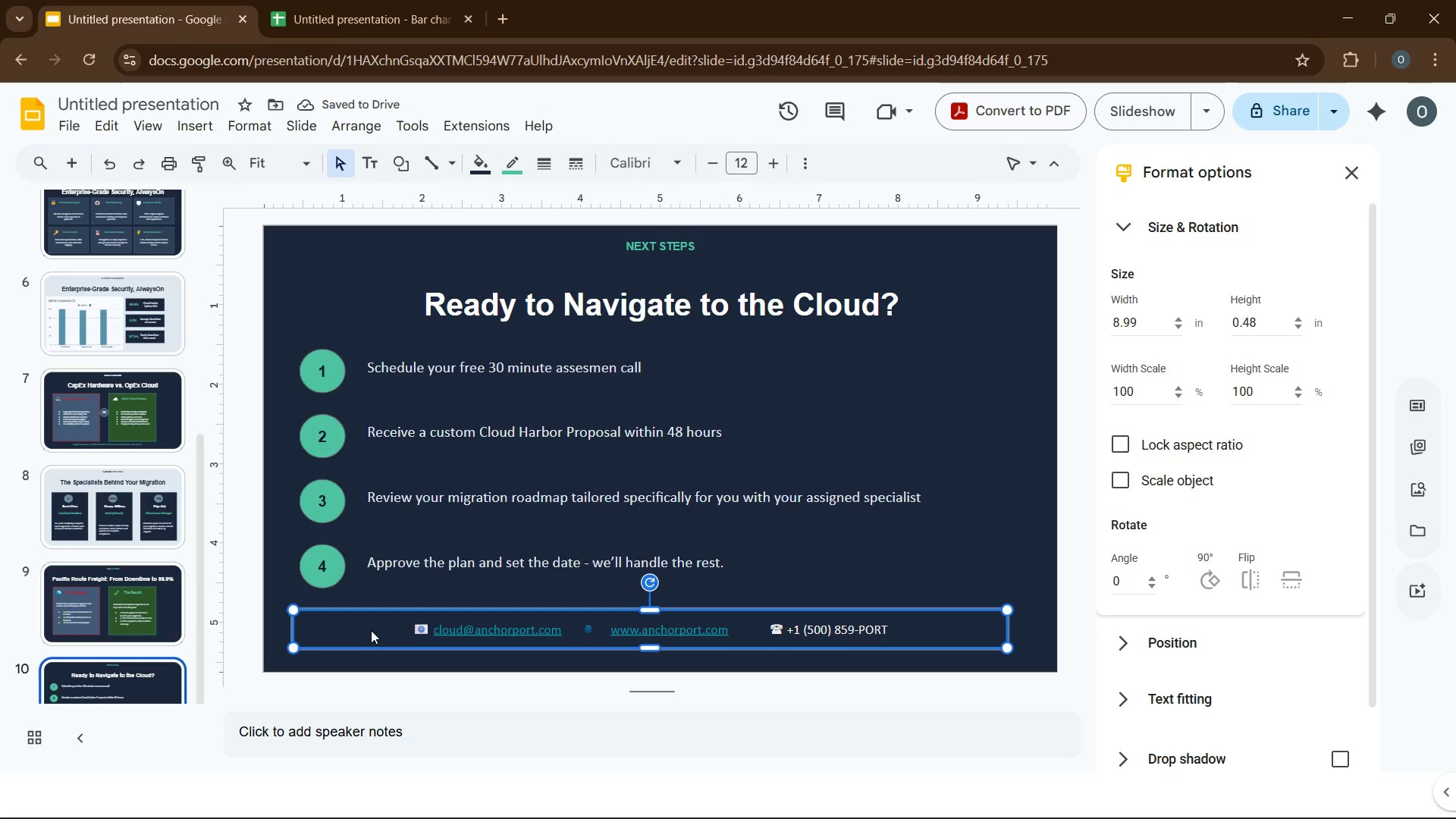 
key(Control+A)
 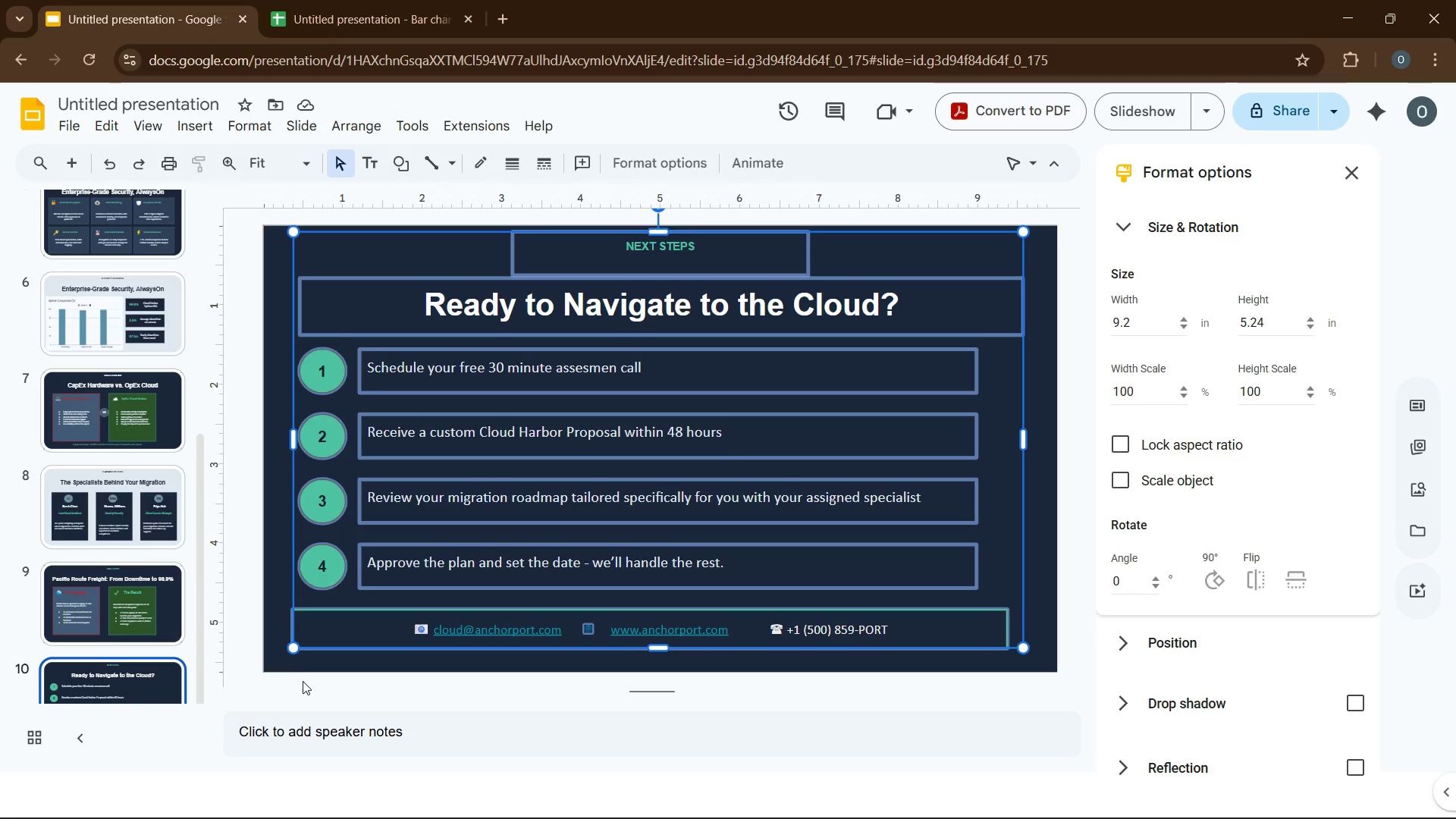 
left_click([303, 694])
 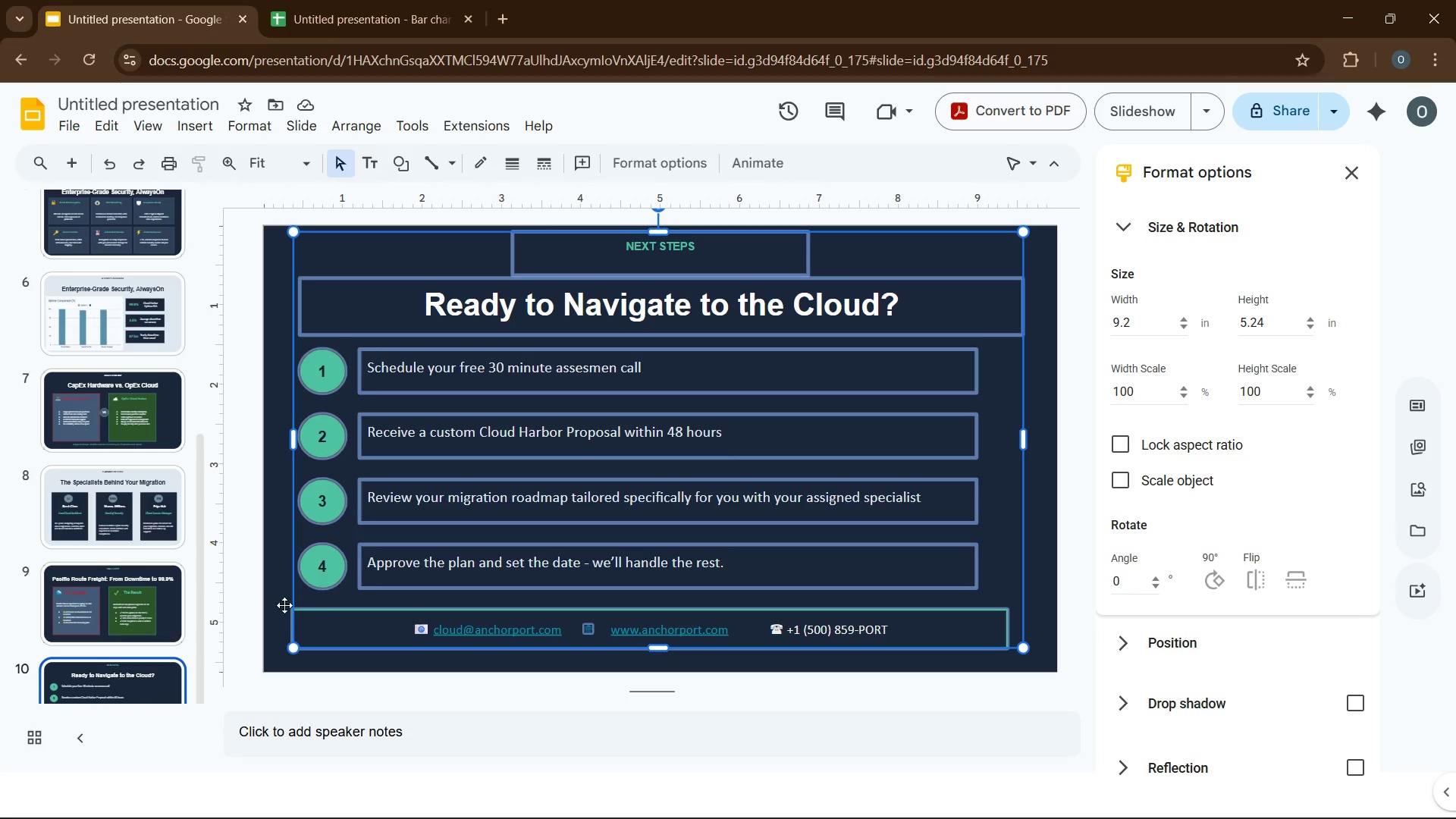 
left_click([253, 605])
 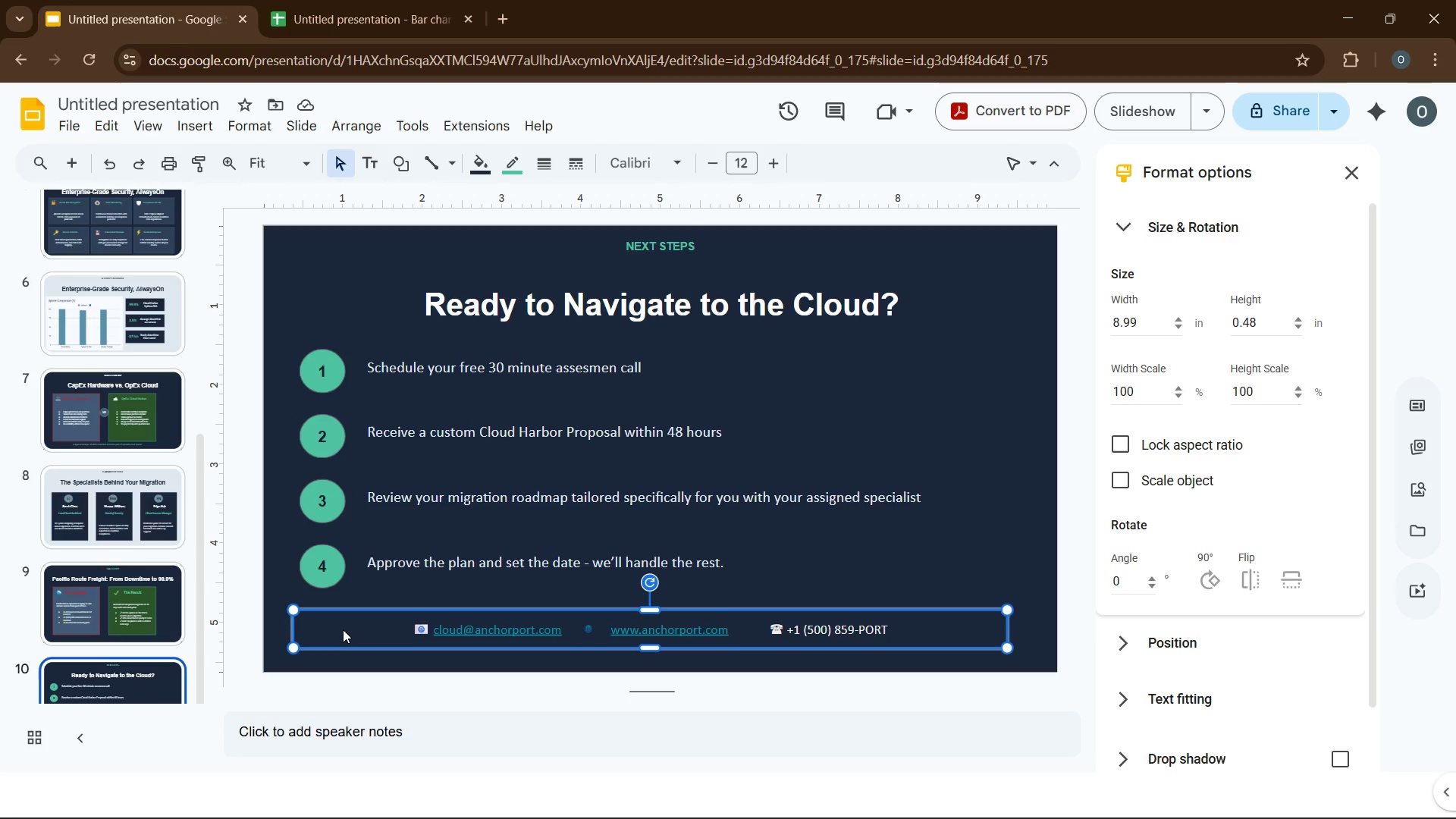 
double_click([343, 629])
 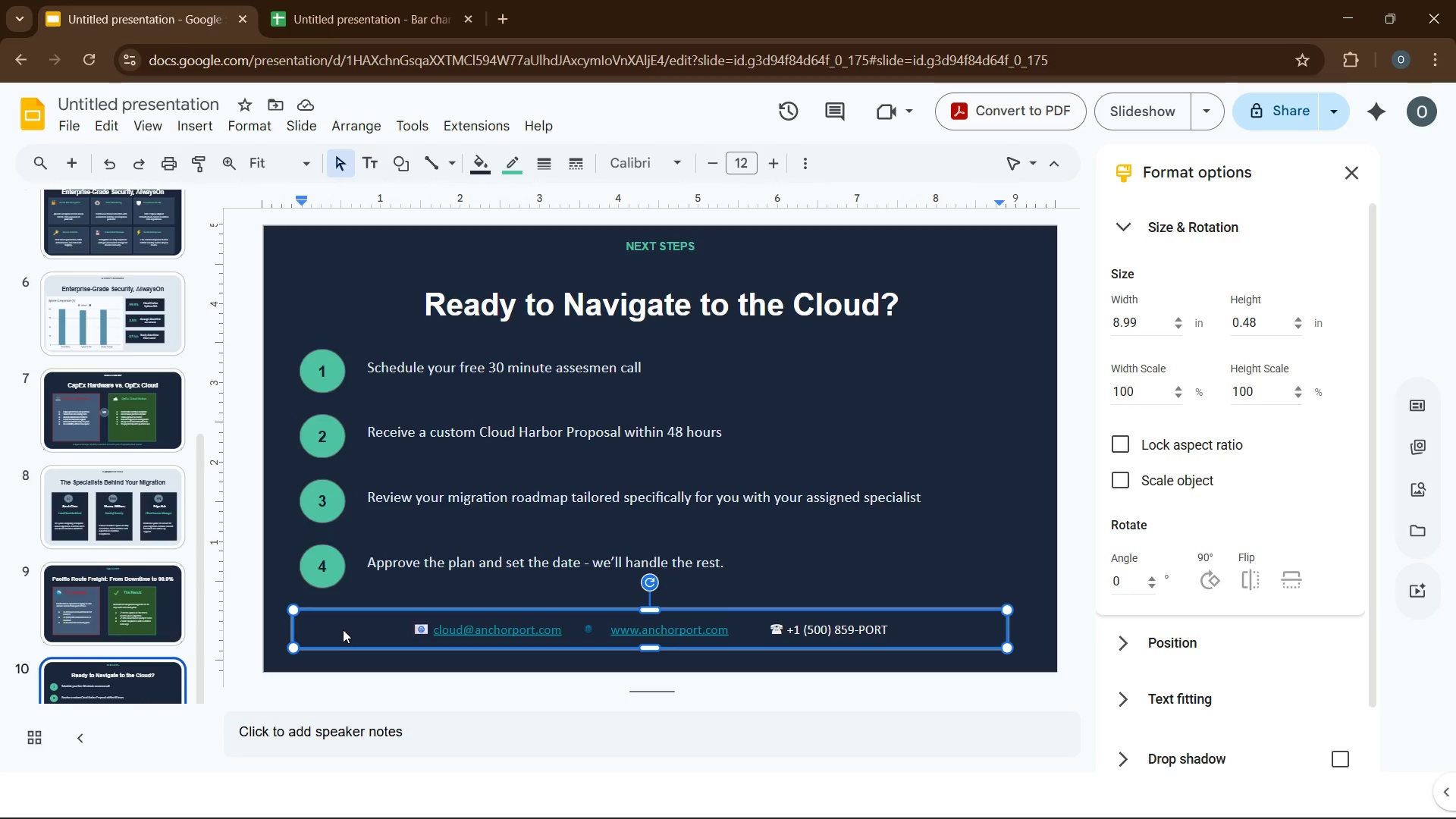 
key(Control+A)
 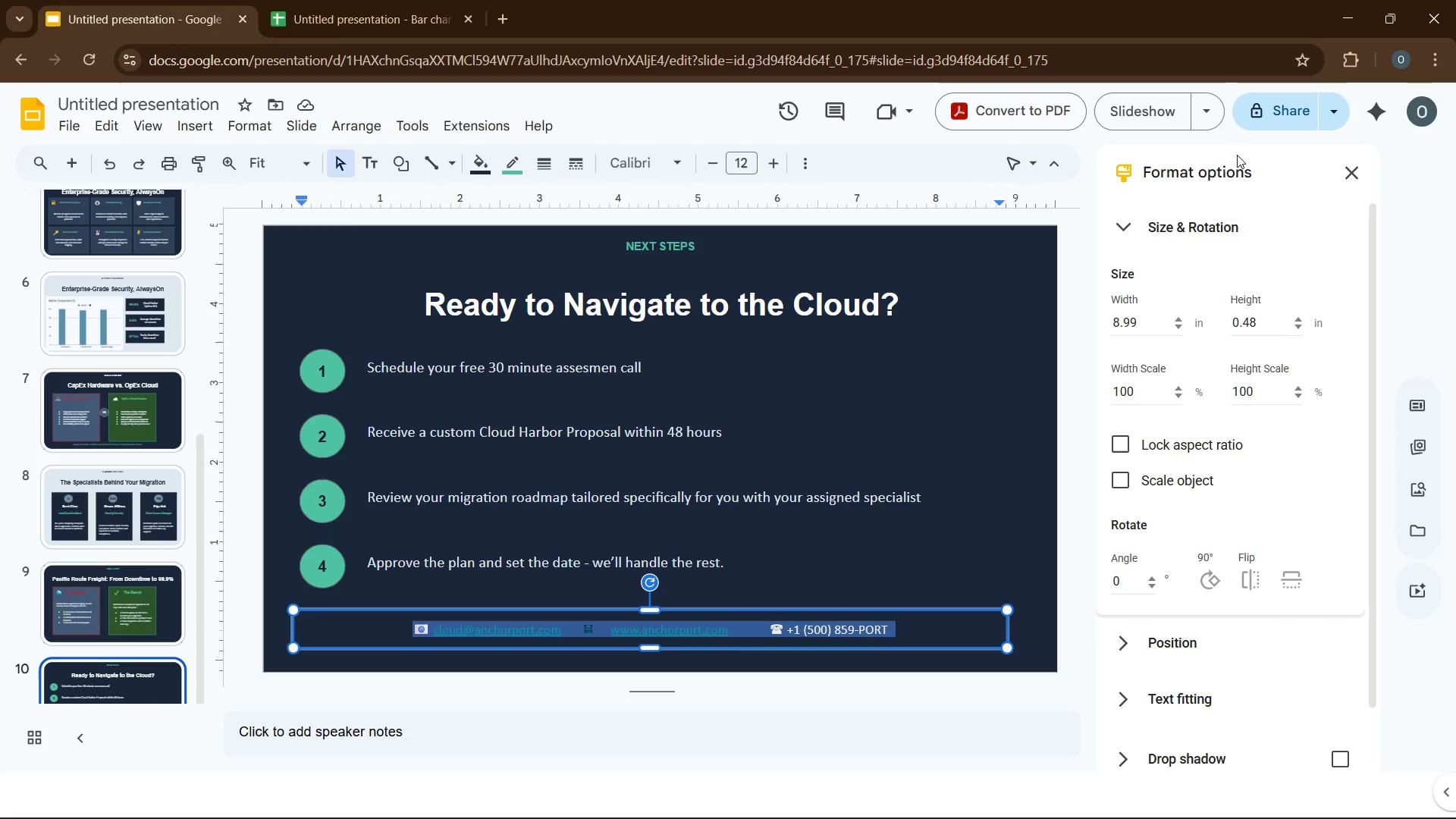 
left_click([1348, 176])
 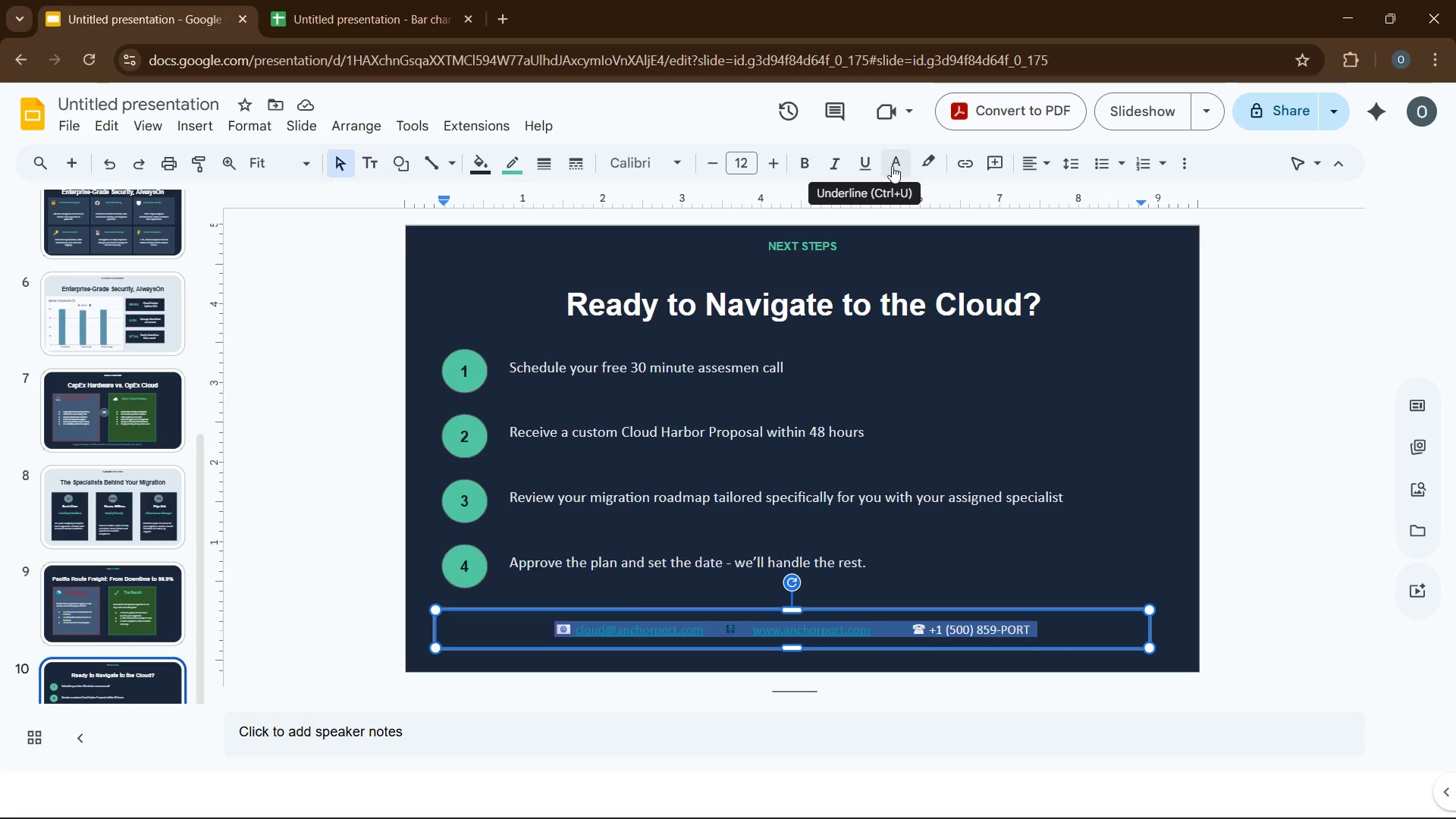 
left_click([892, 166])
 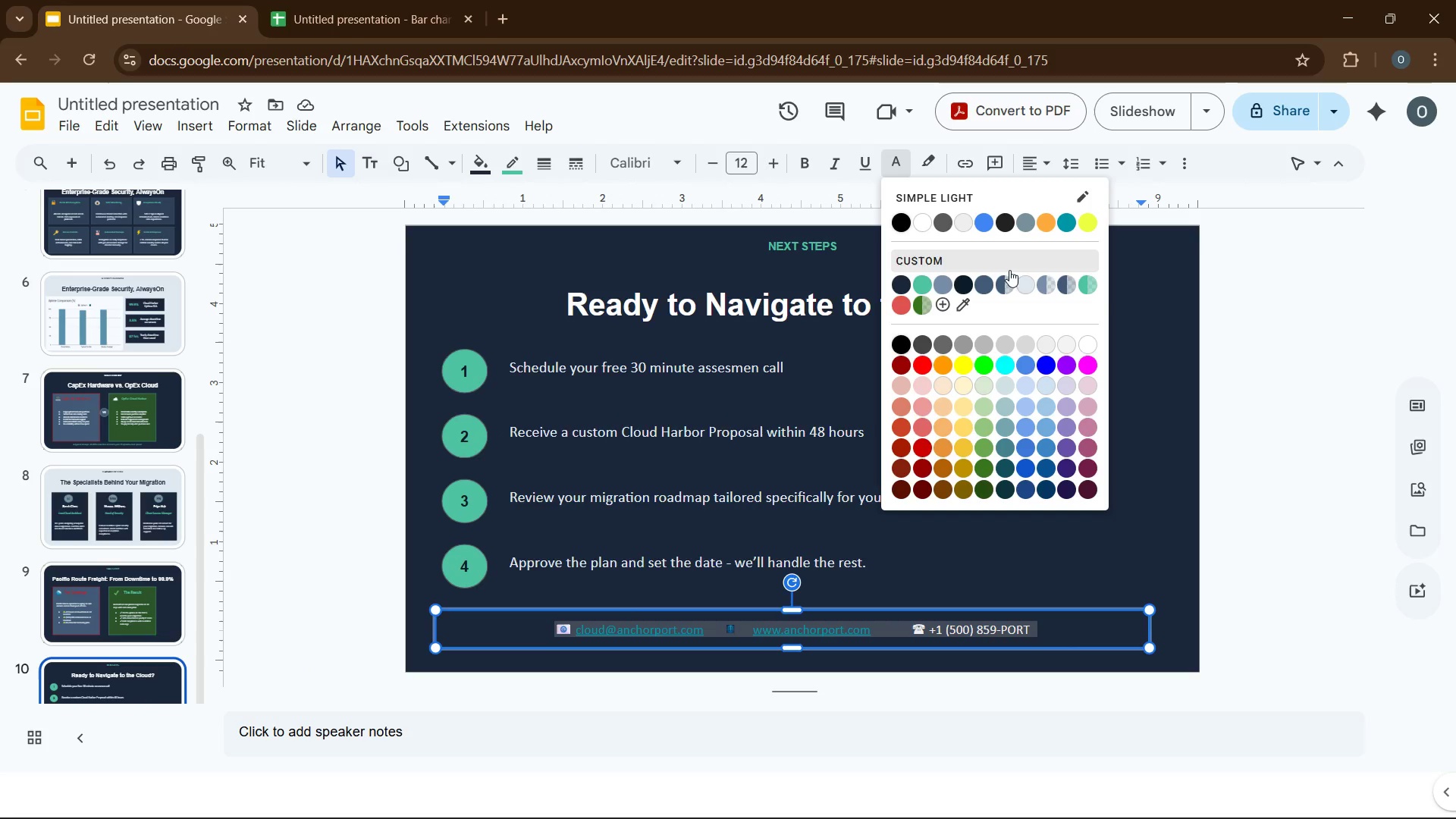 
left_click([1021, 281])
 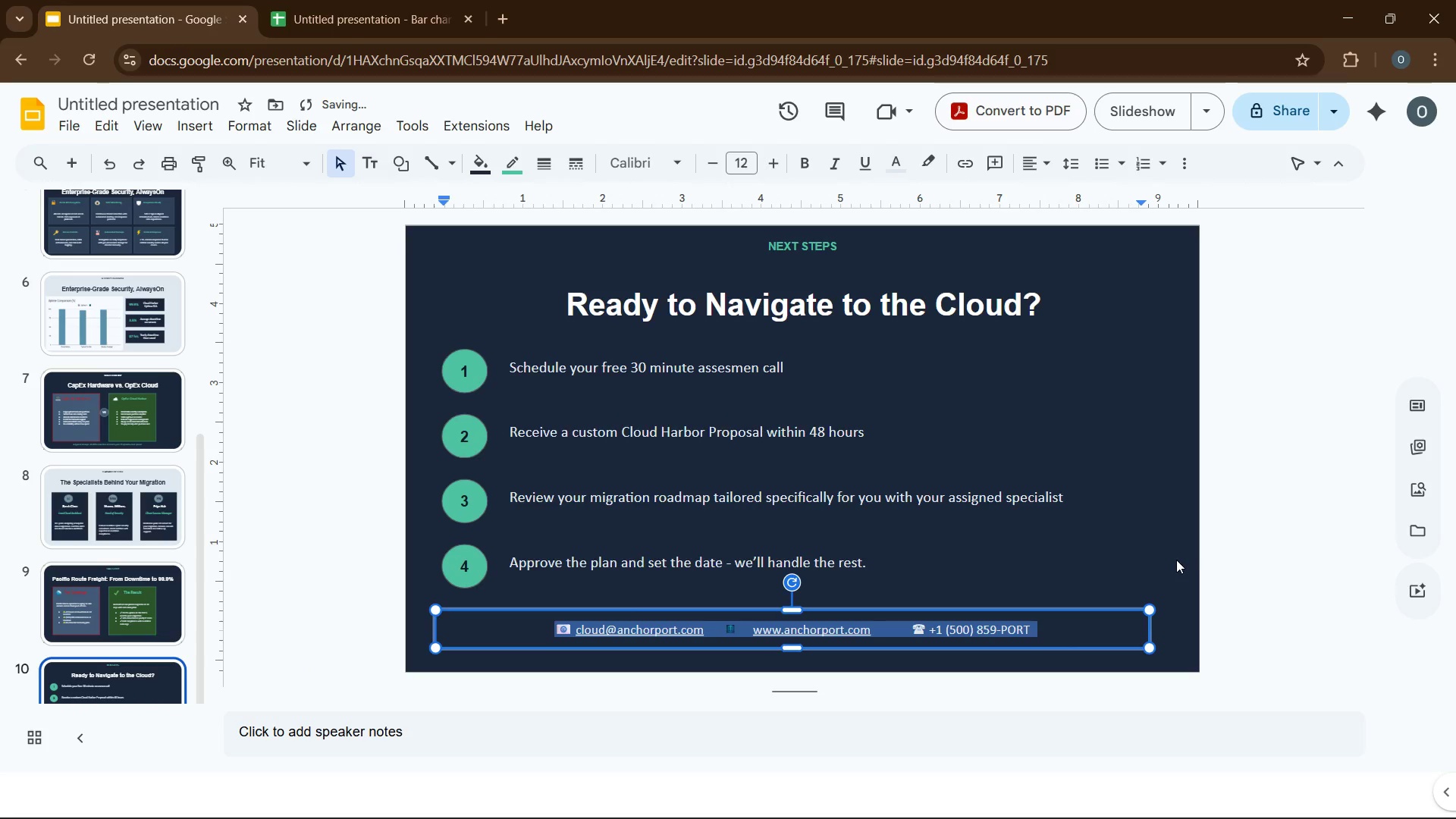 
left_click([1177, 559])
 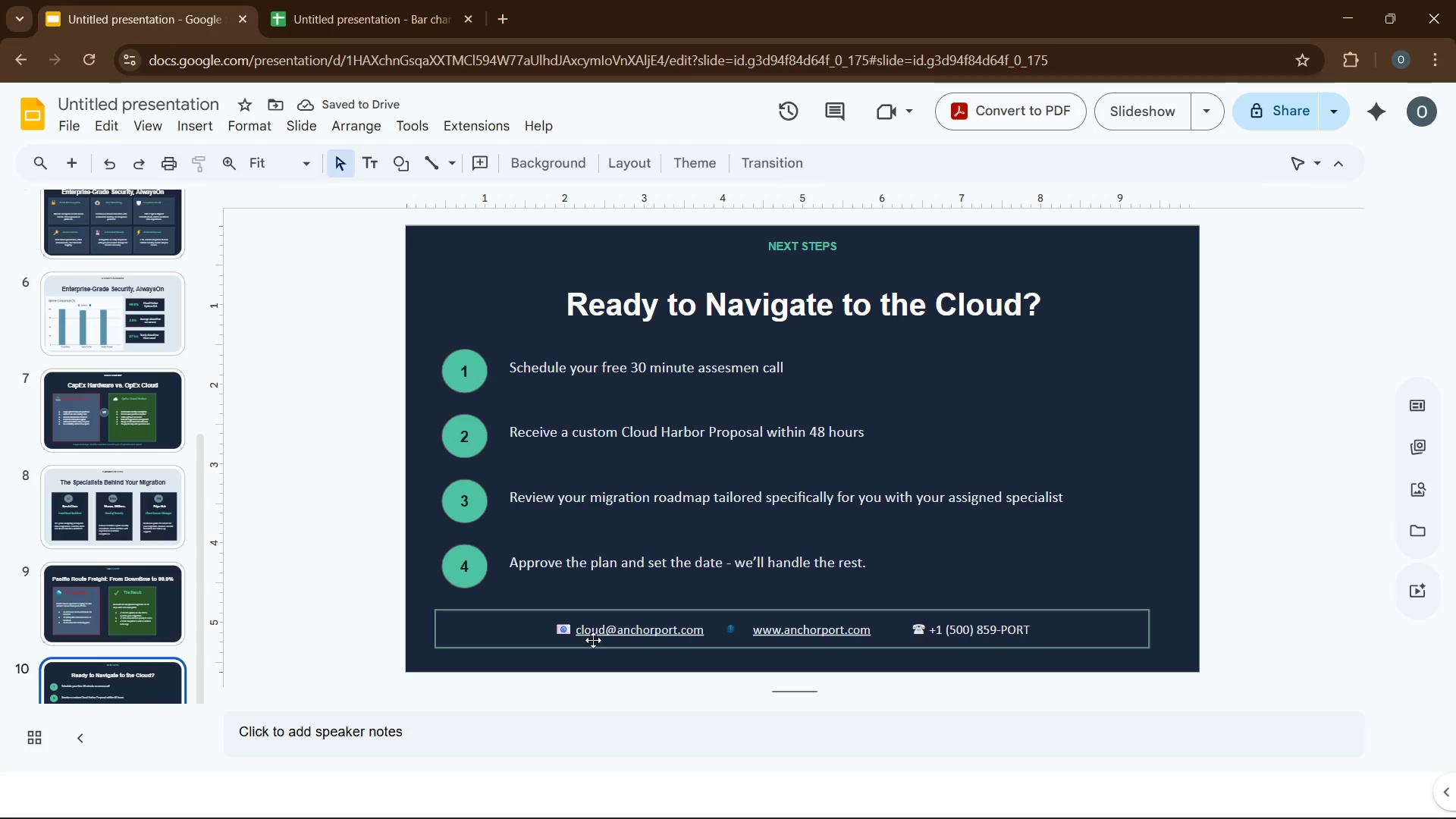 
left_click([531, 628])
 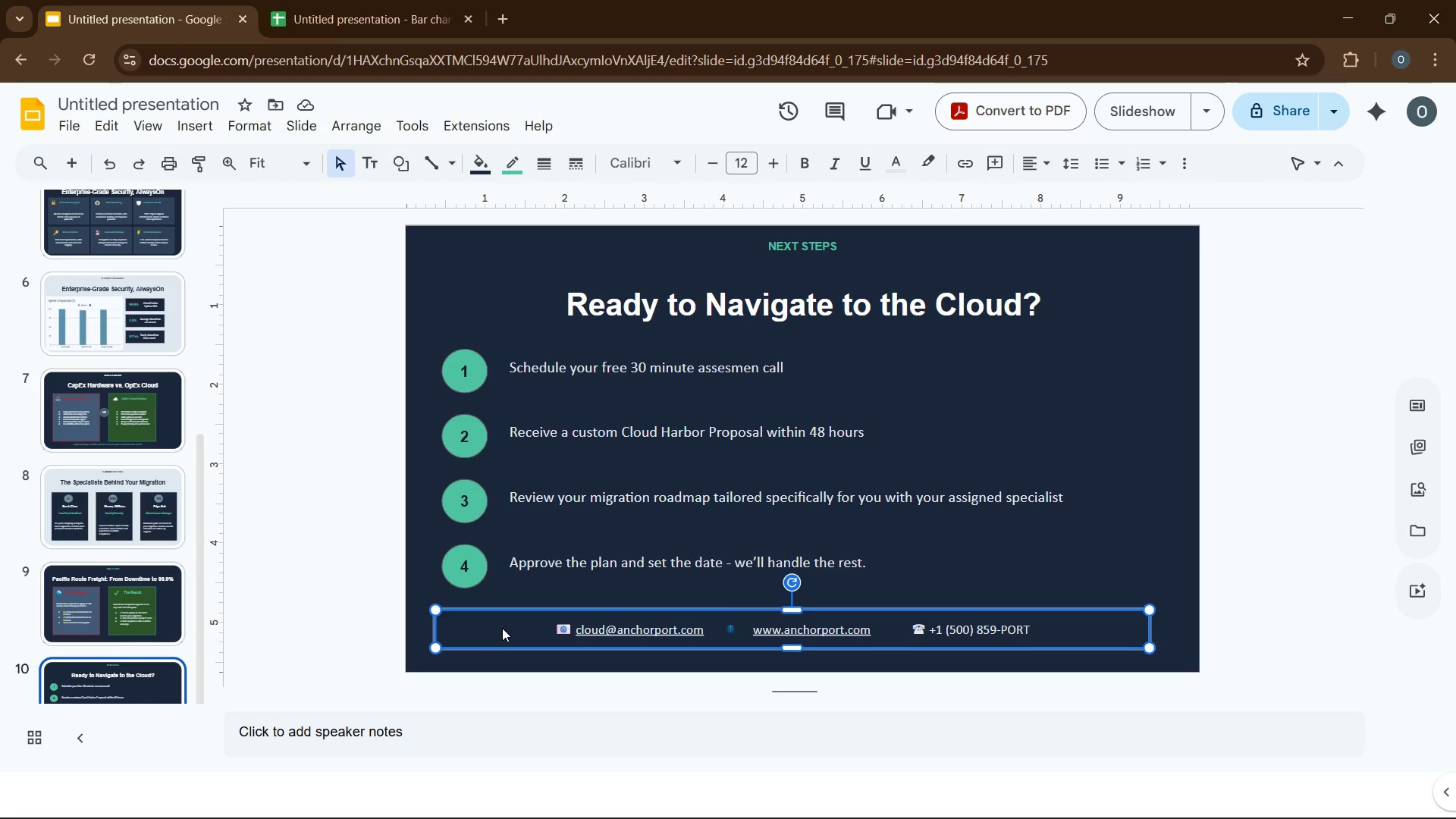 
double_click([502, 628])
 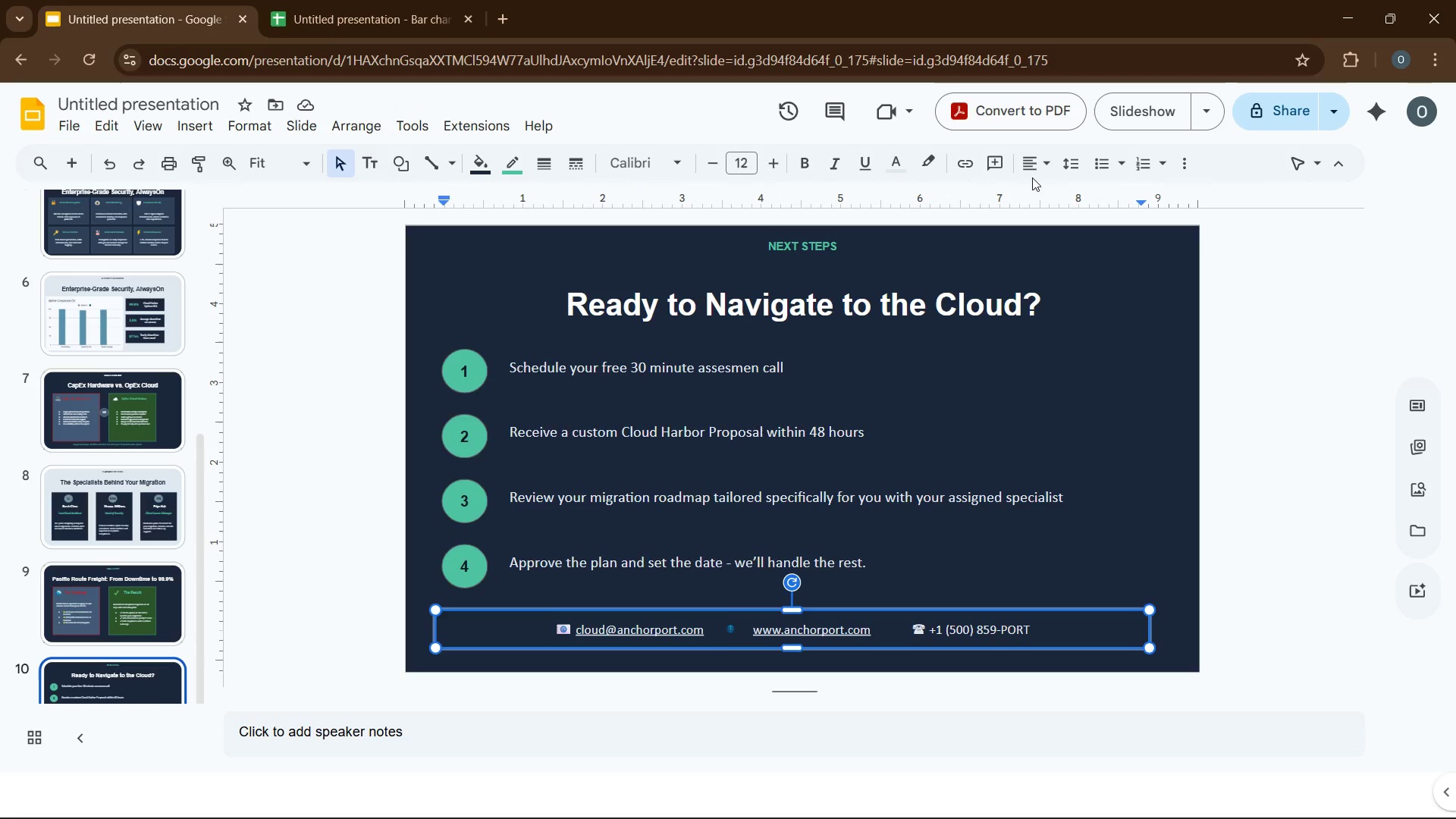 
left_click([1043, 169])
 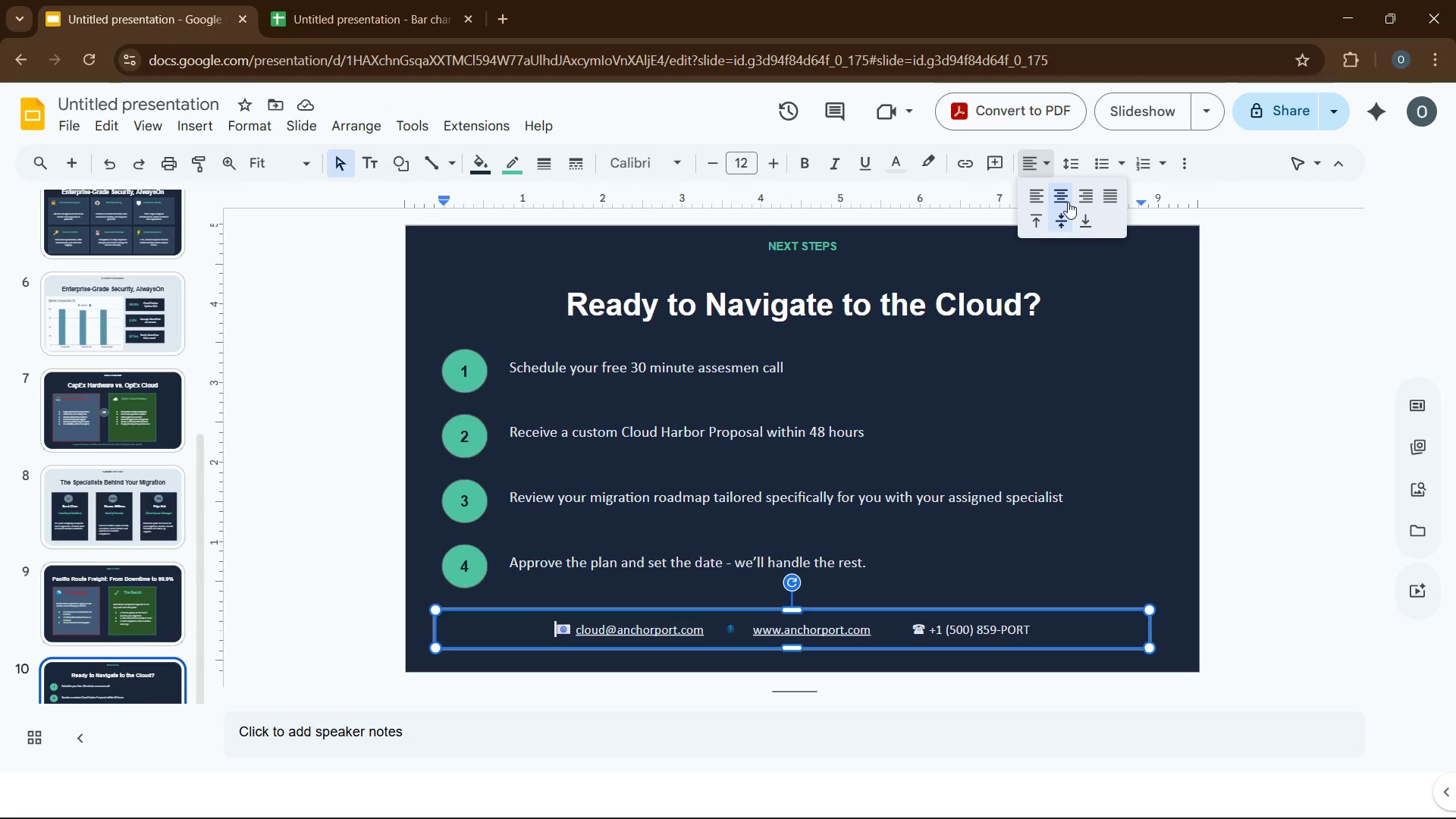 
left_click([1068, 202])
 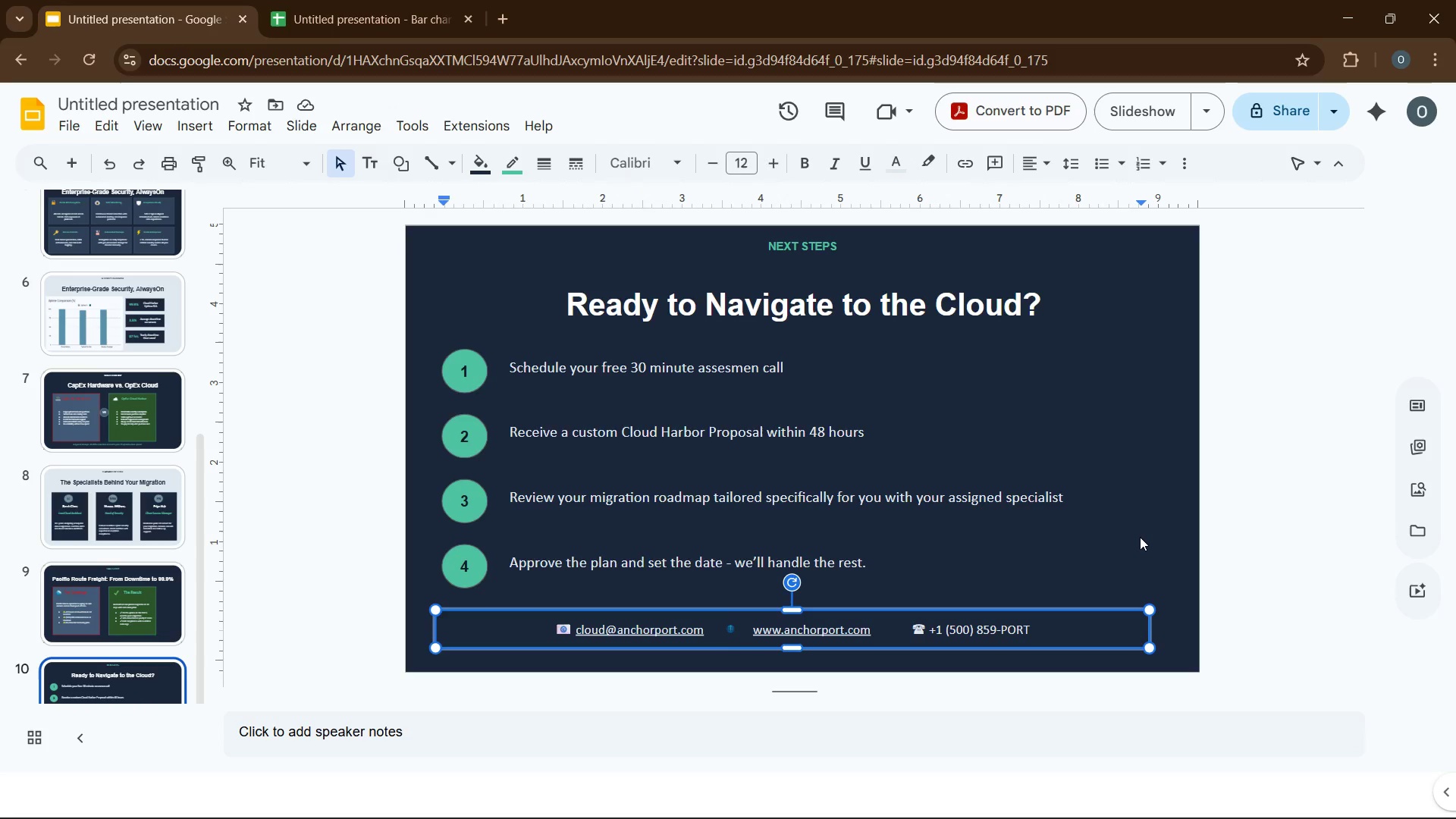 
left_click([1140, 537])
 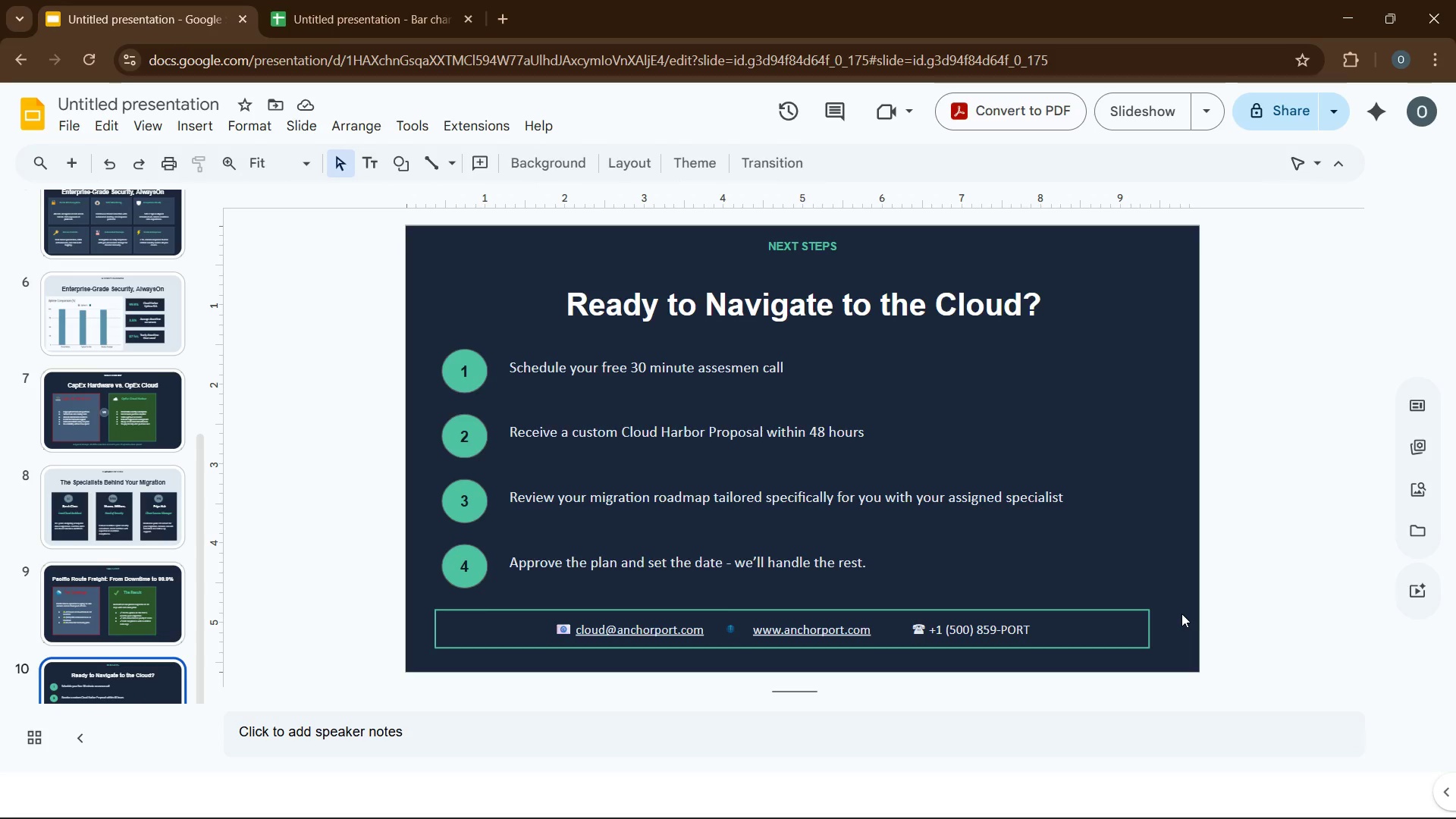 
wait(13.5)
 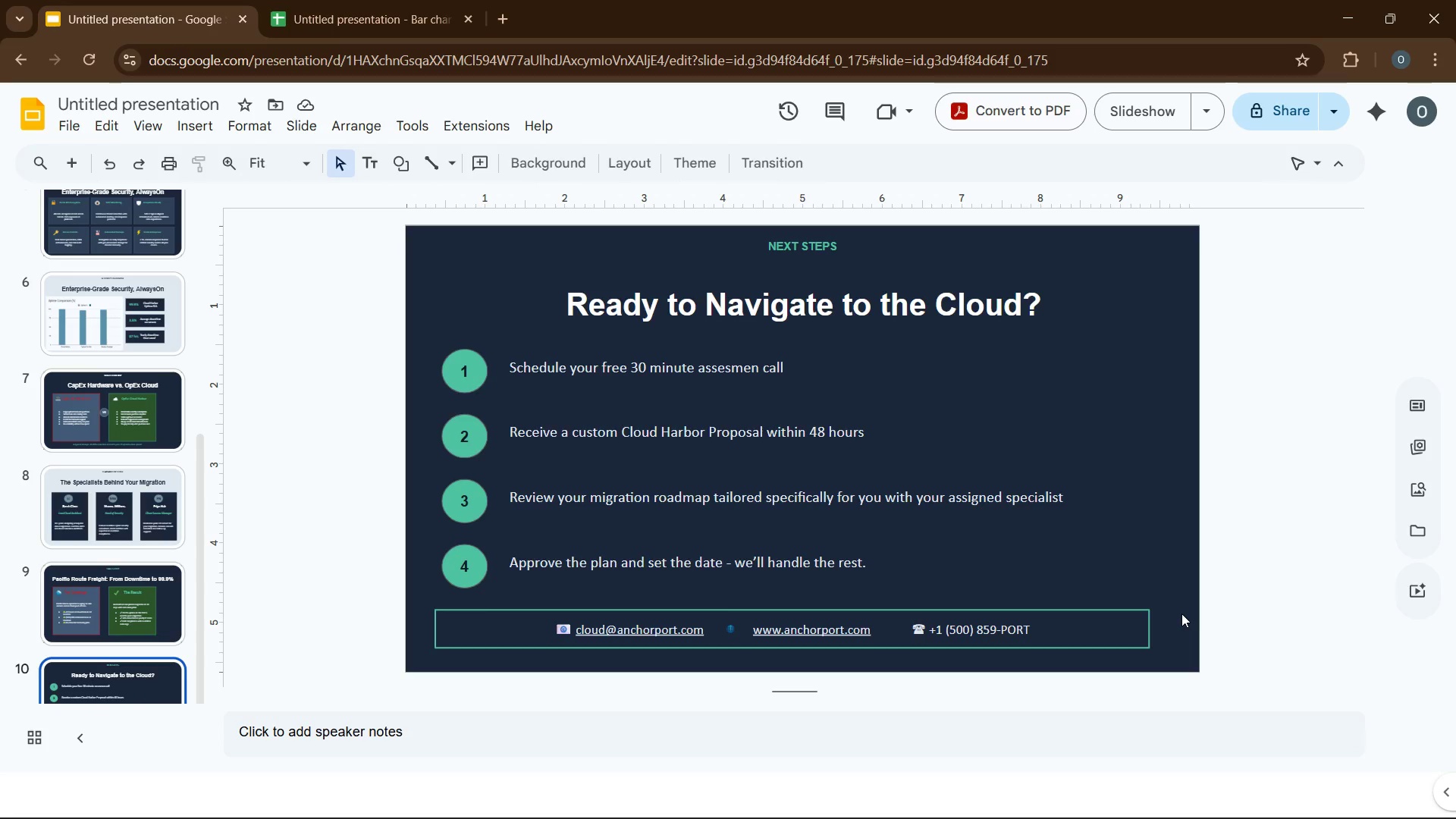 
left_click([1147, 626])
 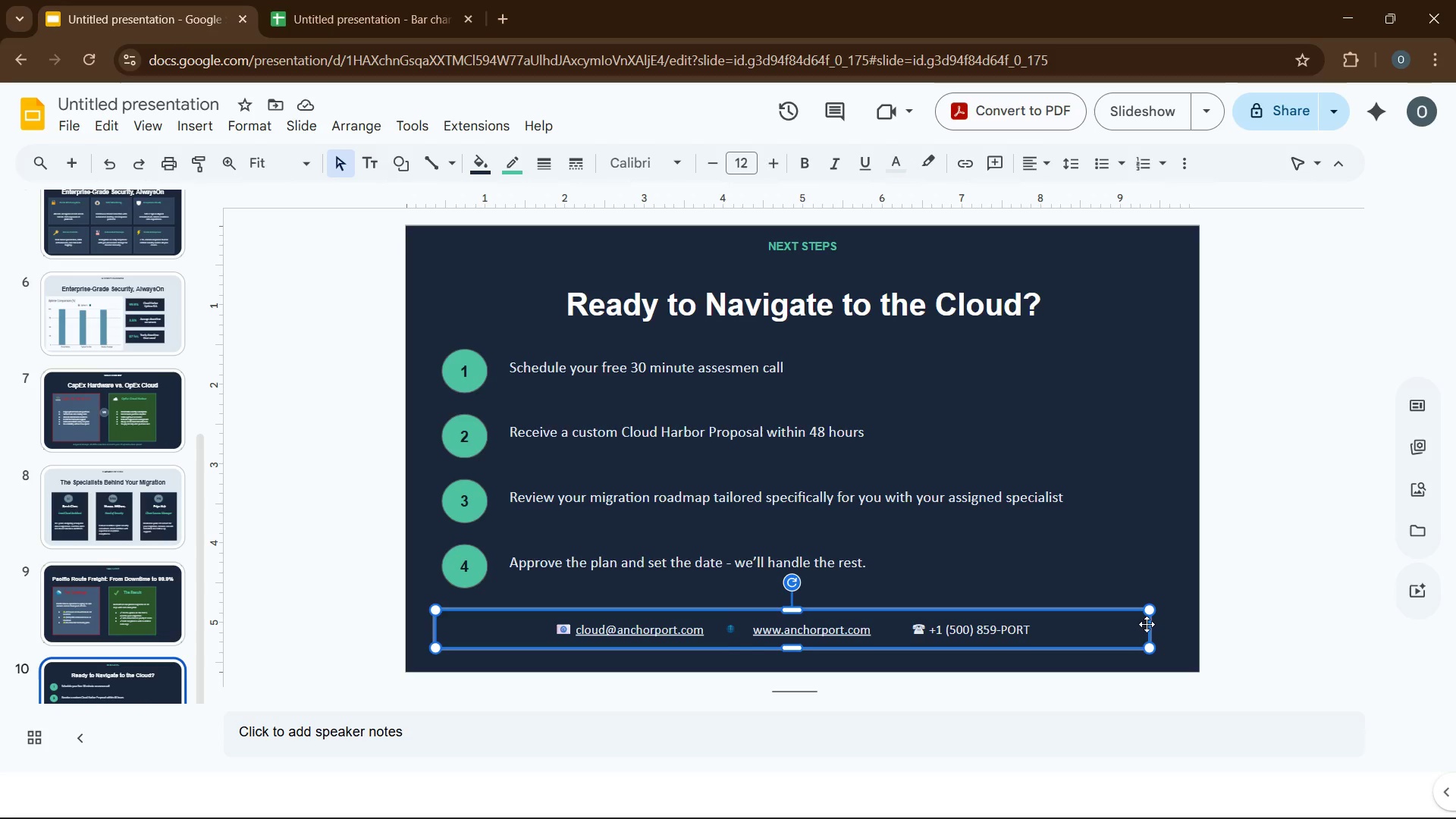 
left_click_drag(start_coordinate=[1148, 624], to_coordinate=[1061, 629])
 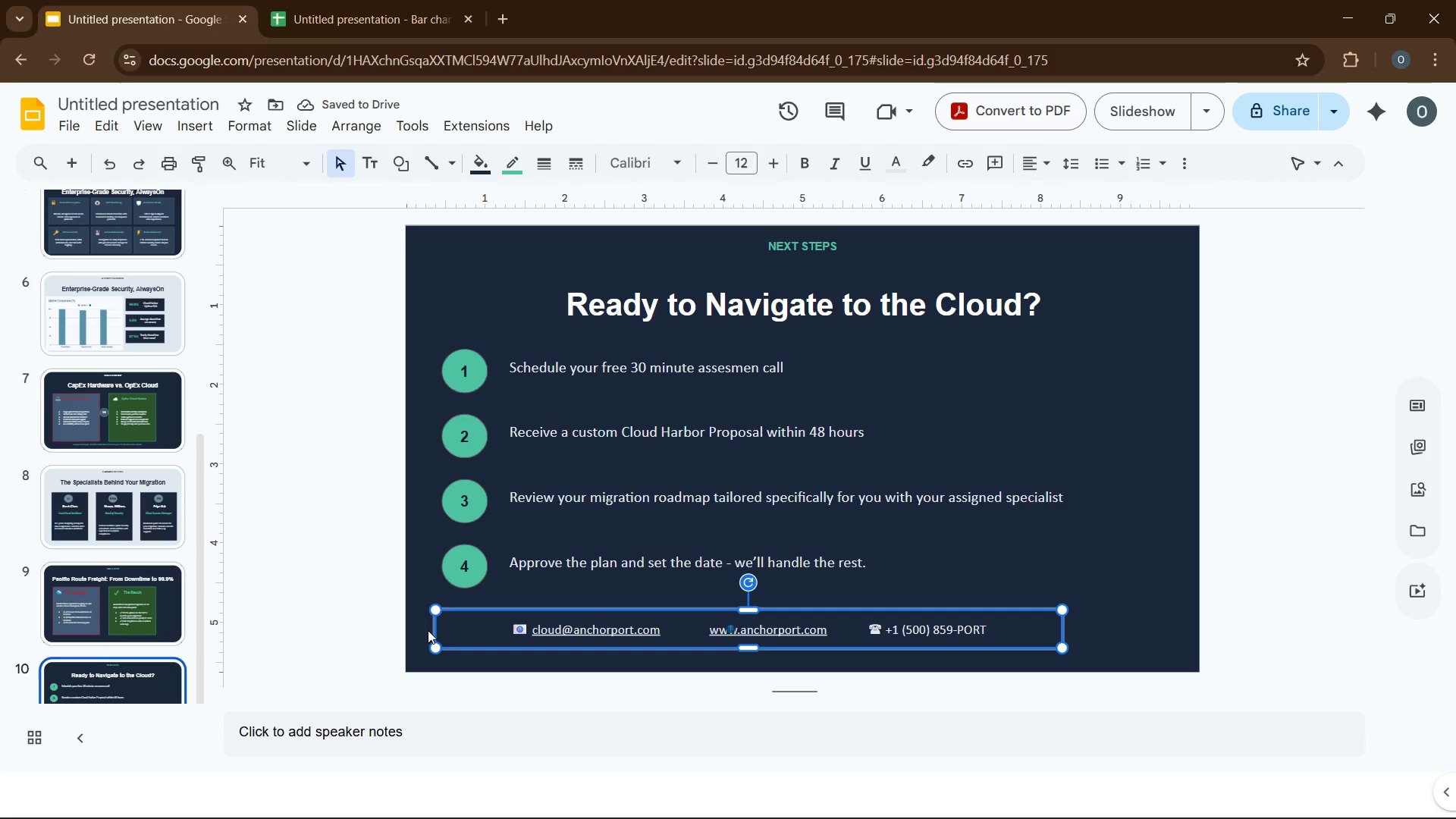 
left_click_drag(start_coordinate=[432, 629], to_coordinate=[469, 632])
 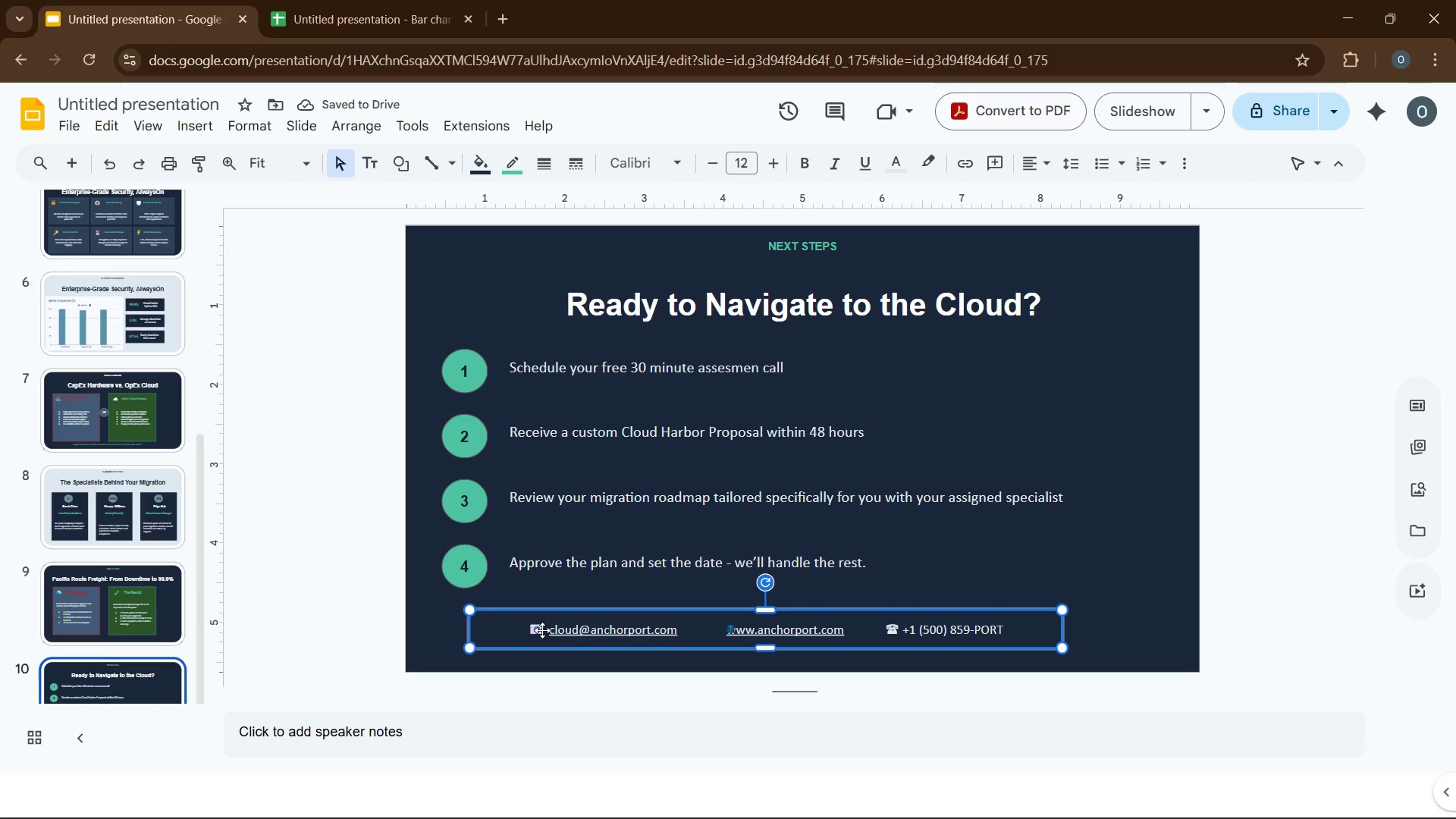 
left_click([549, 630])
 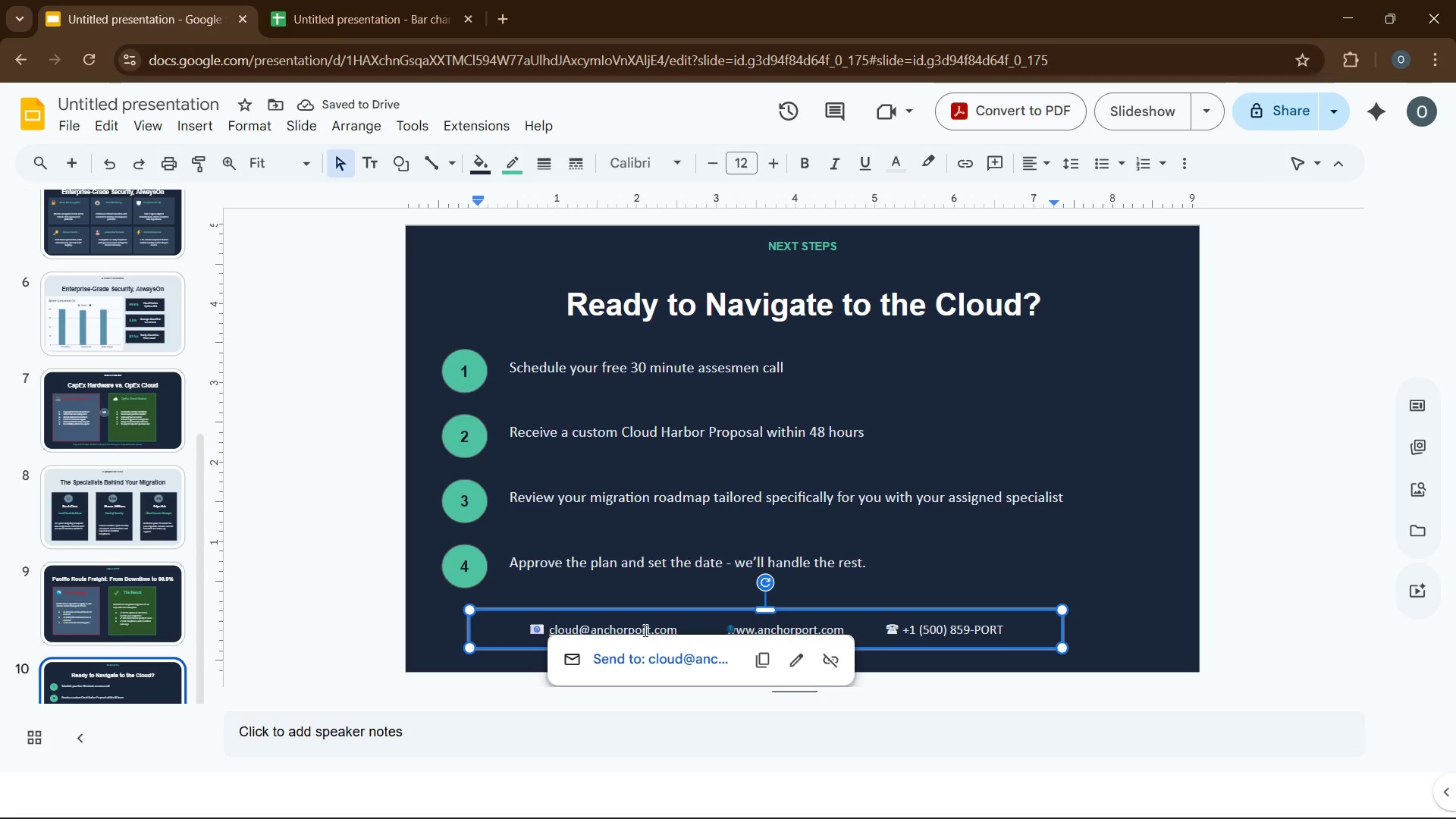 
key(Tab)
 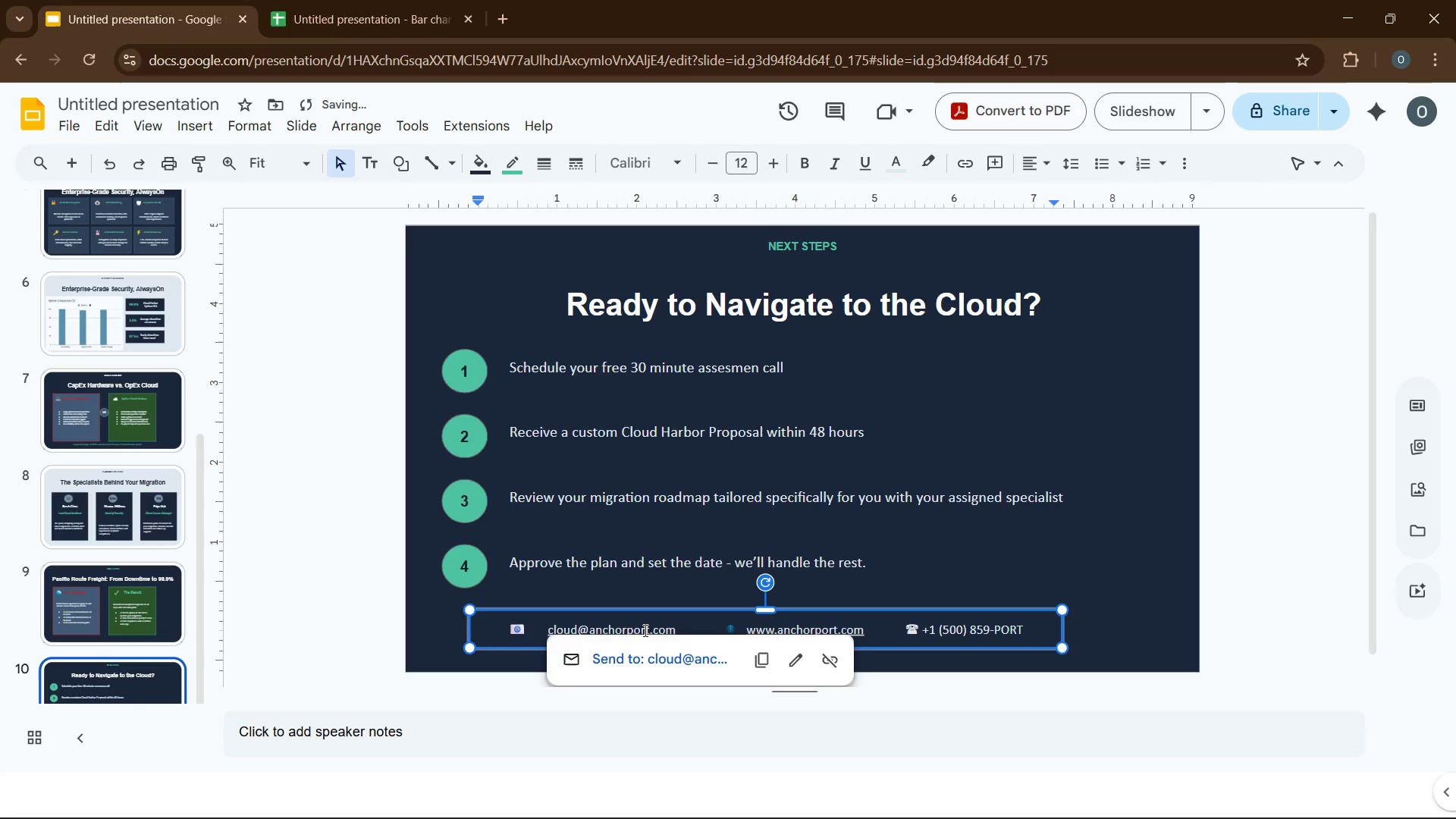 
key(Tab)
 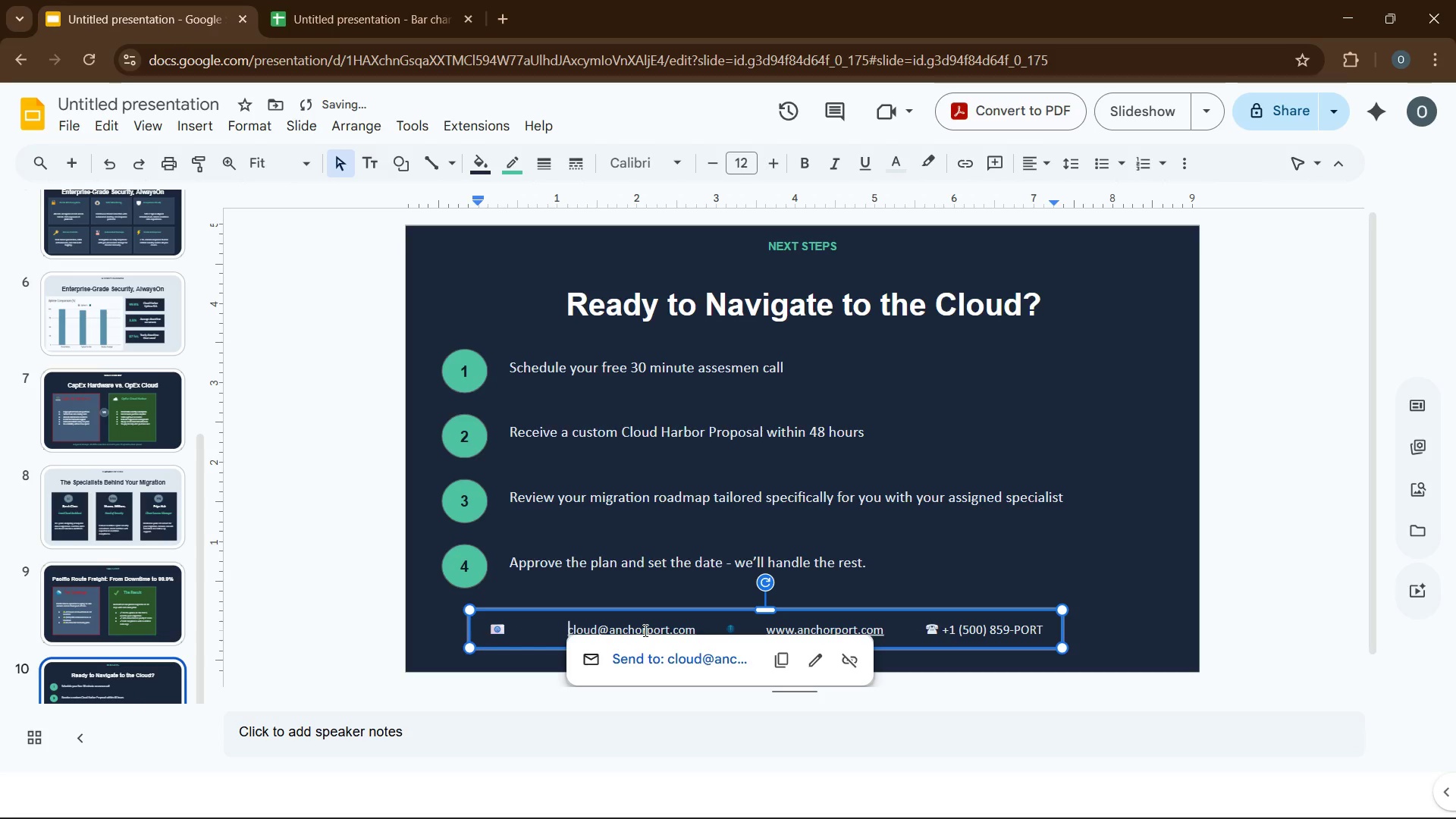 
key(Backspace)
 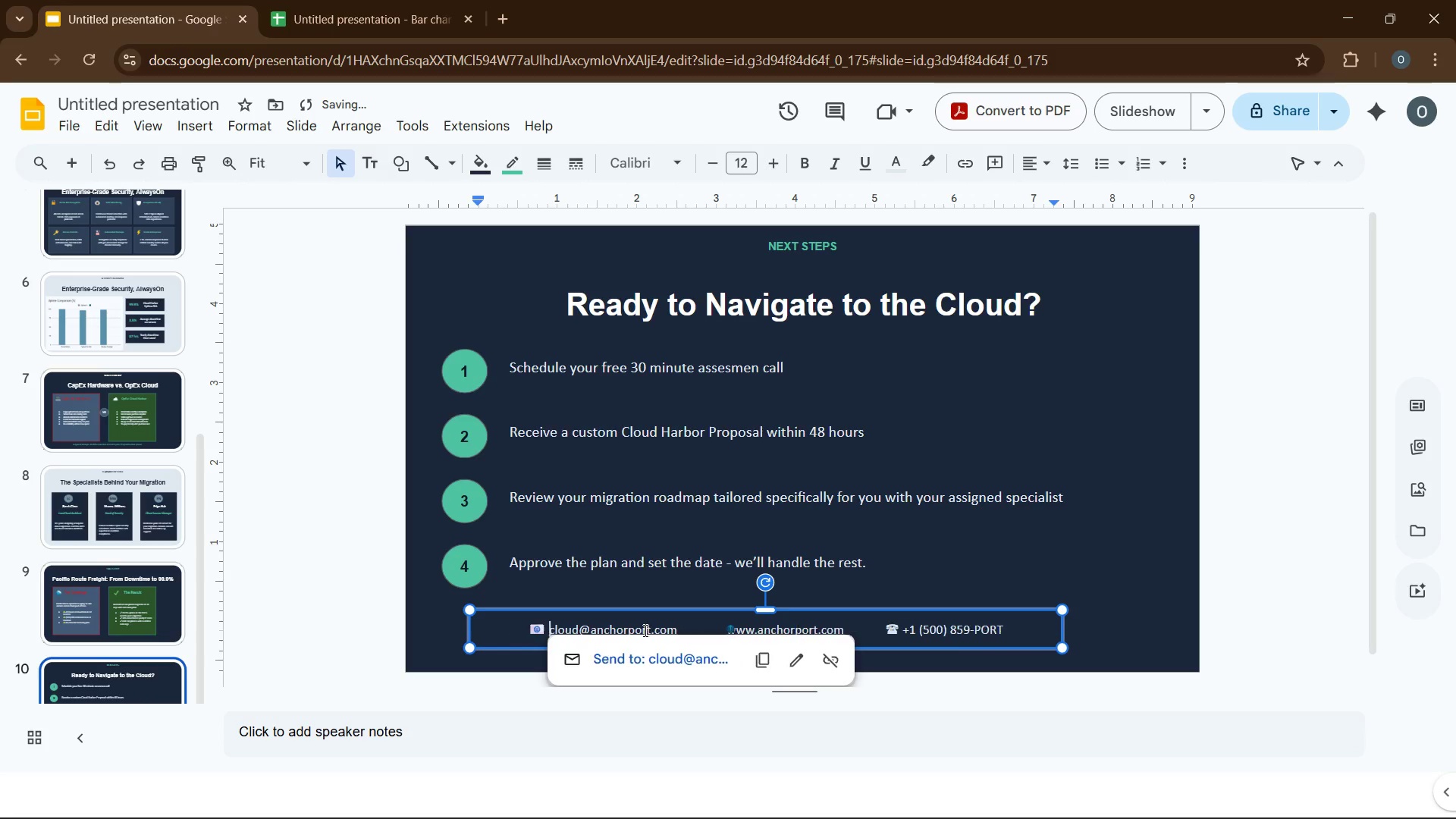 
key(Backspace)
 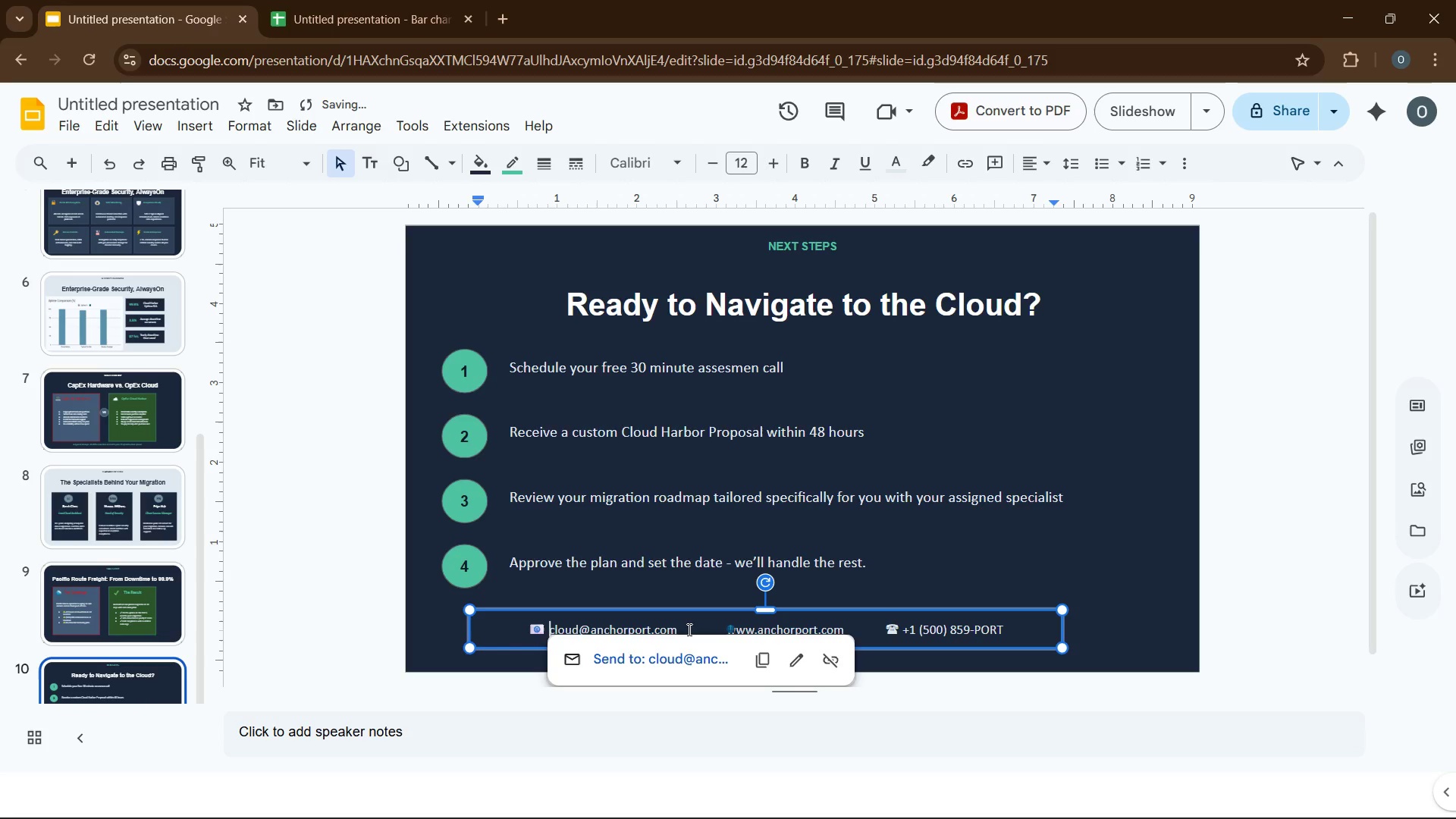 
left_click([688, 629])
 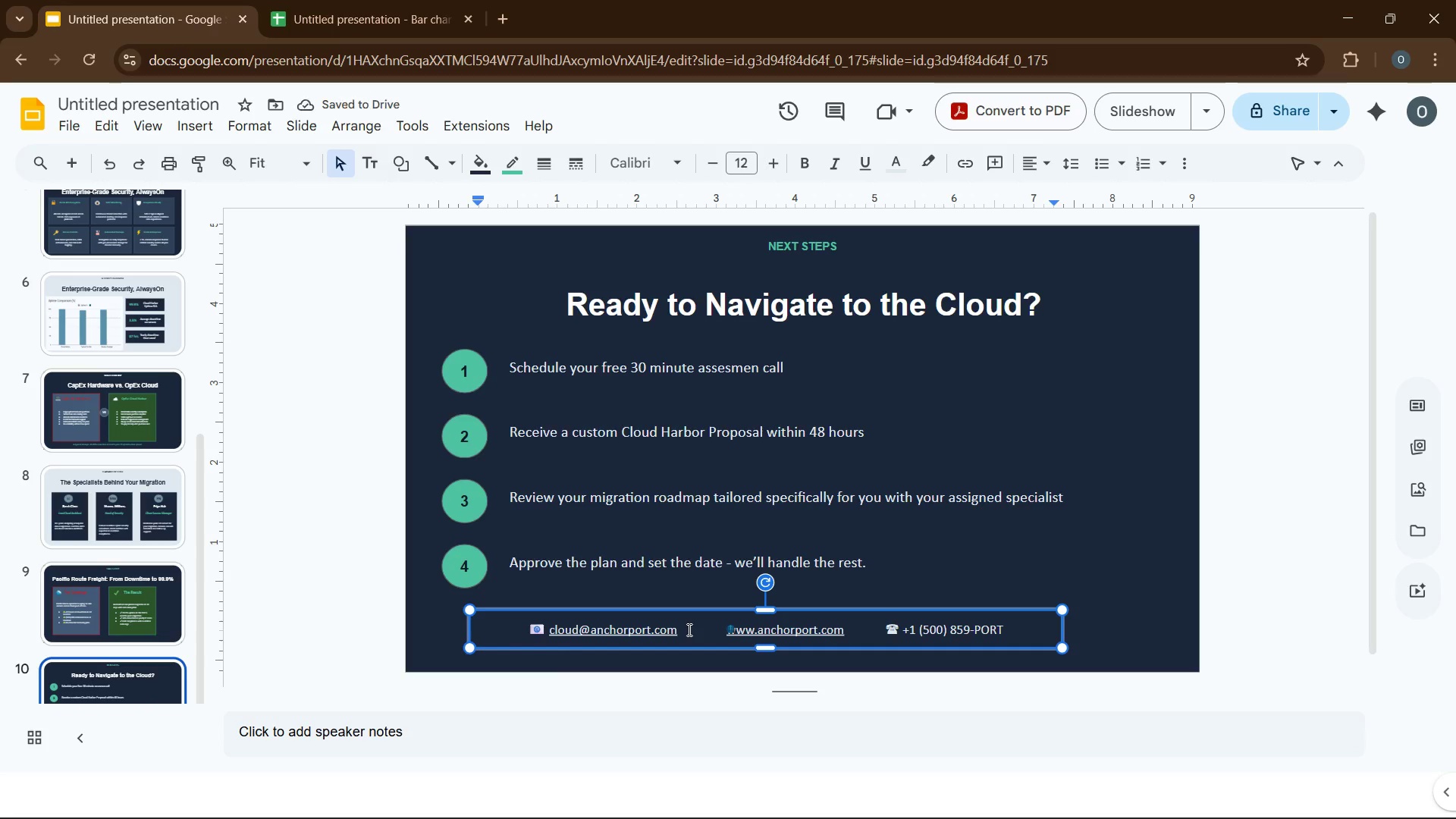 
key(Tab)
 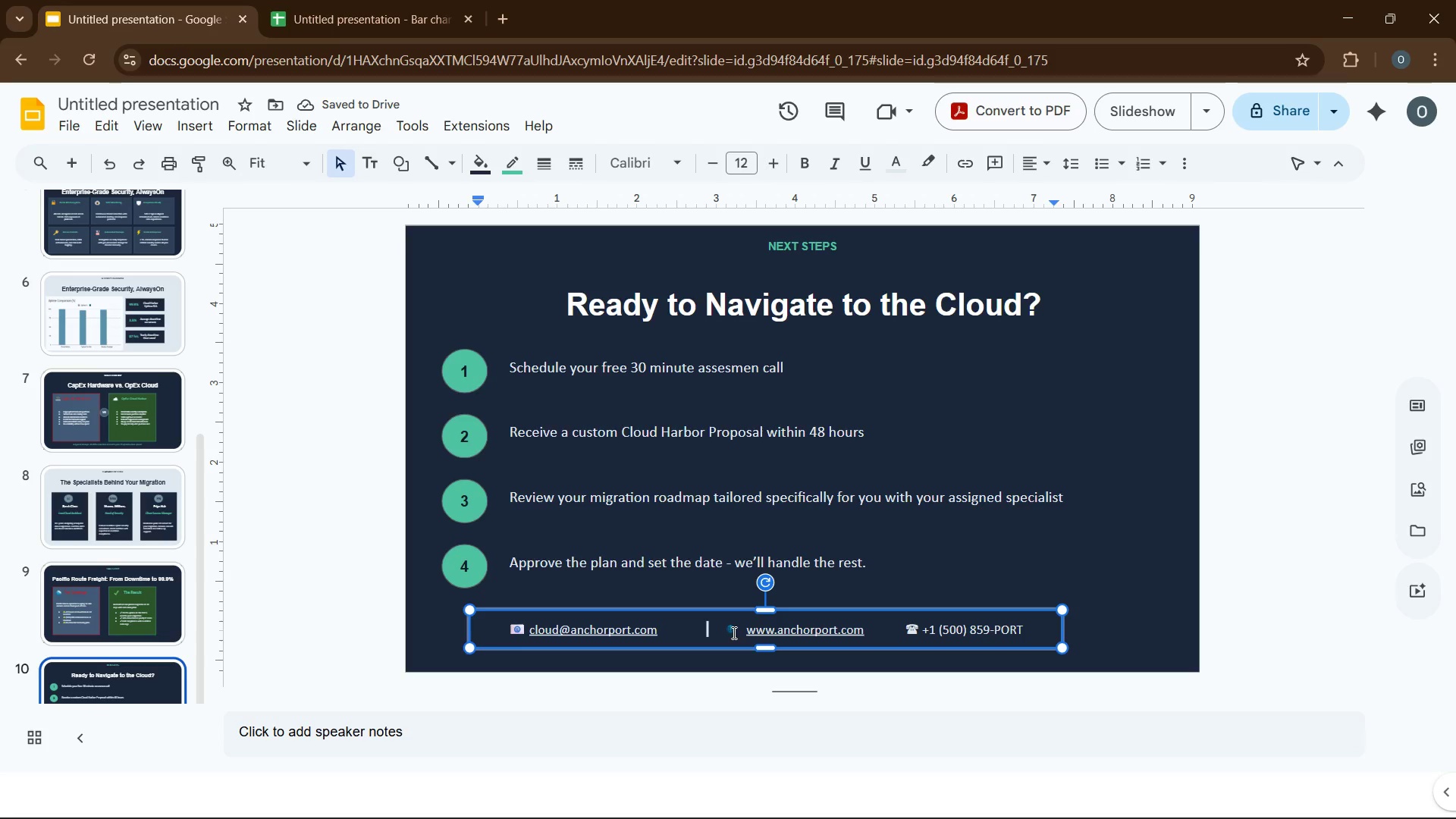 
wait(5.52)
 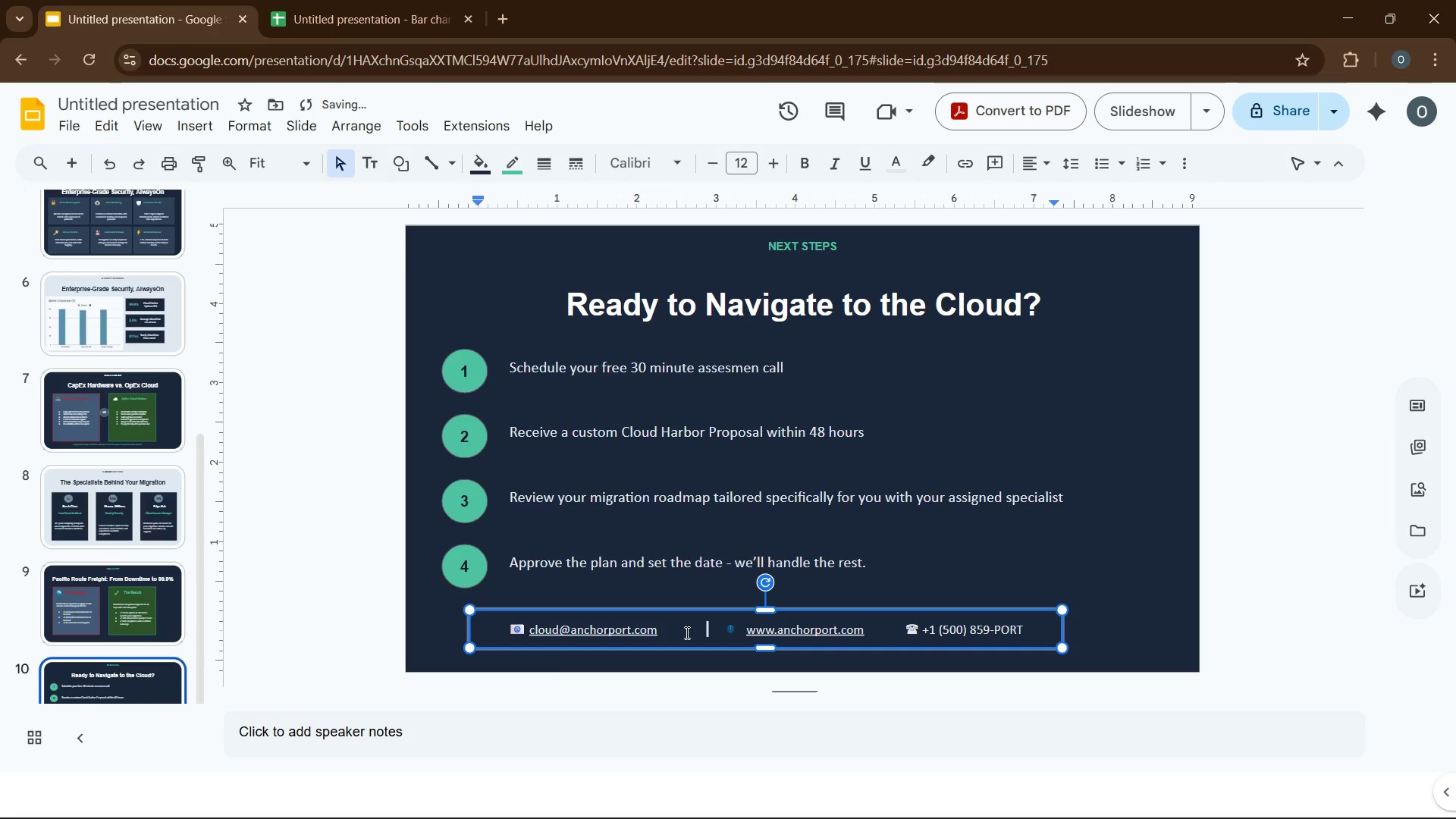 
left_click([730, 629])
 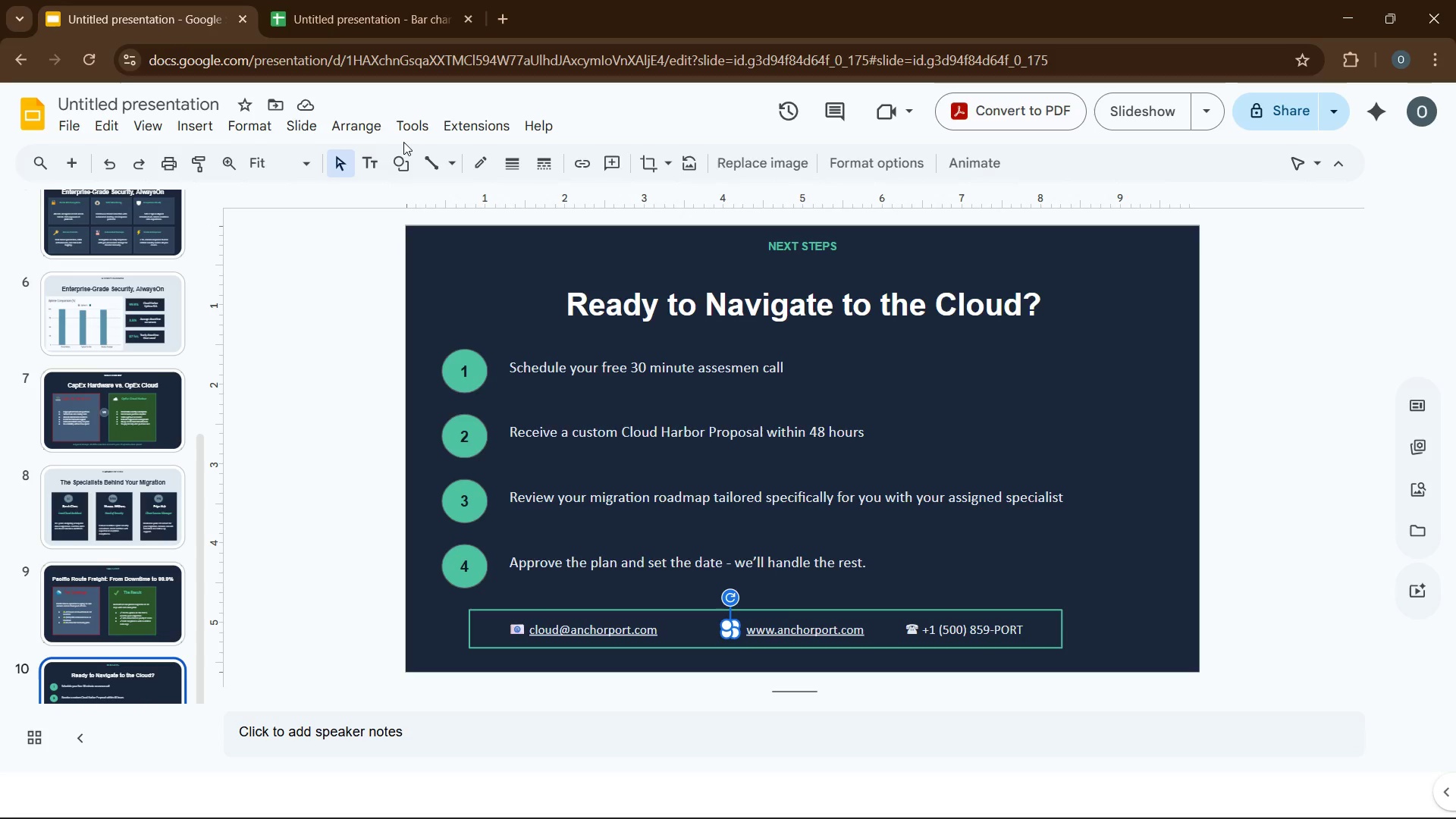 
left_click([362, 130])
 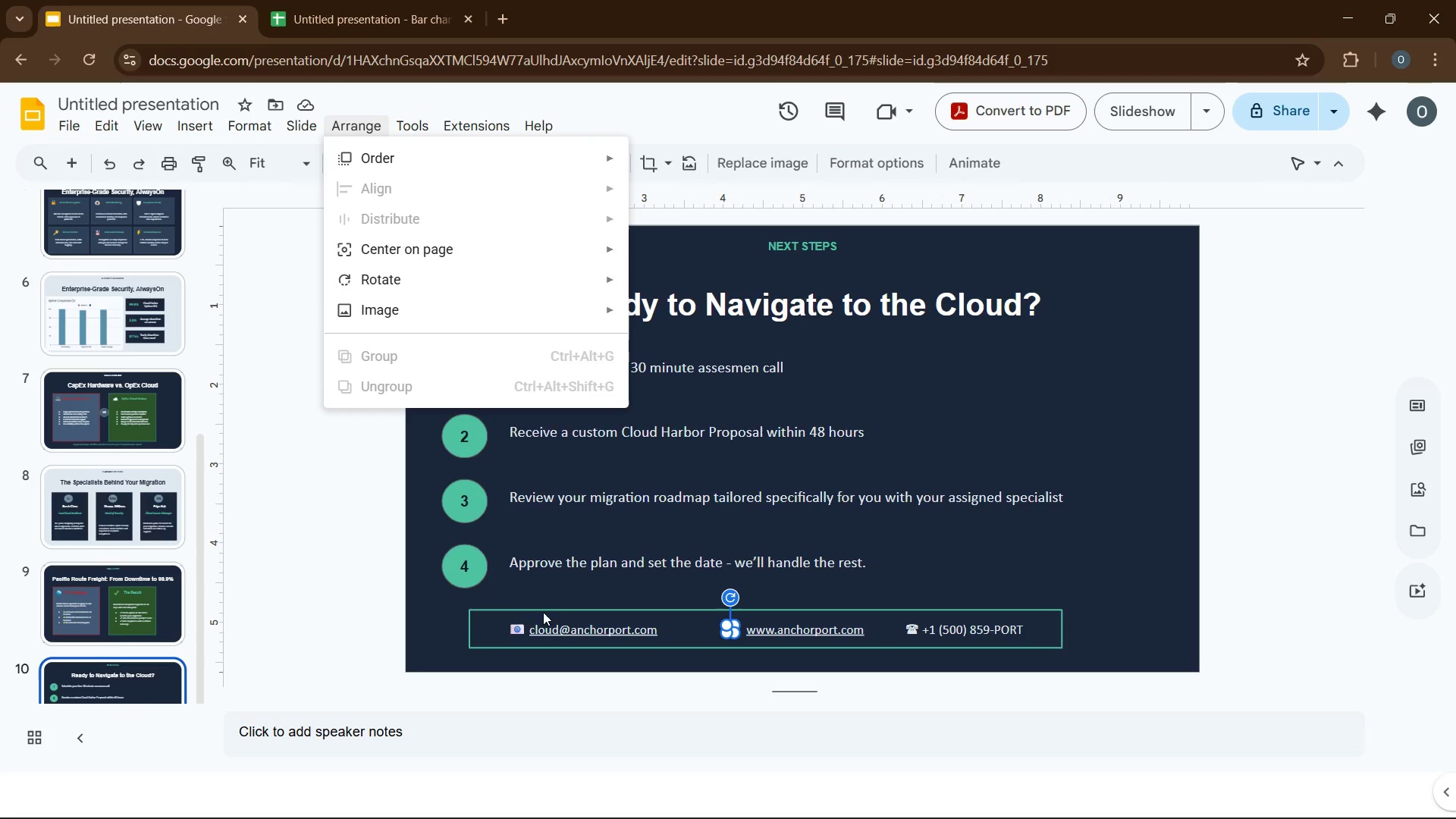 
wait(7.58)
 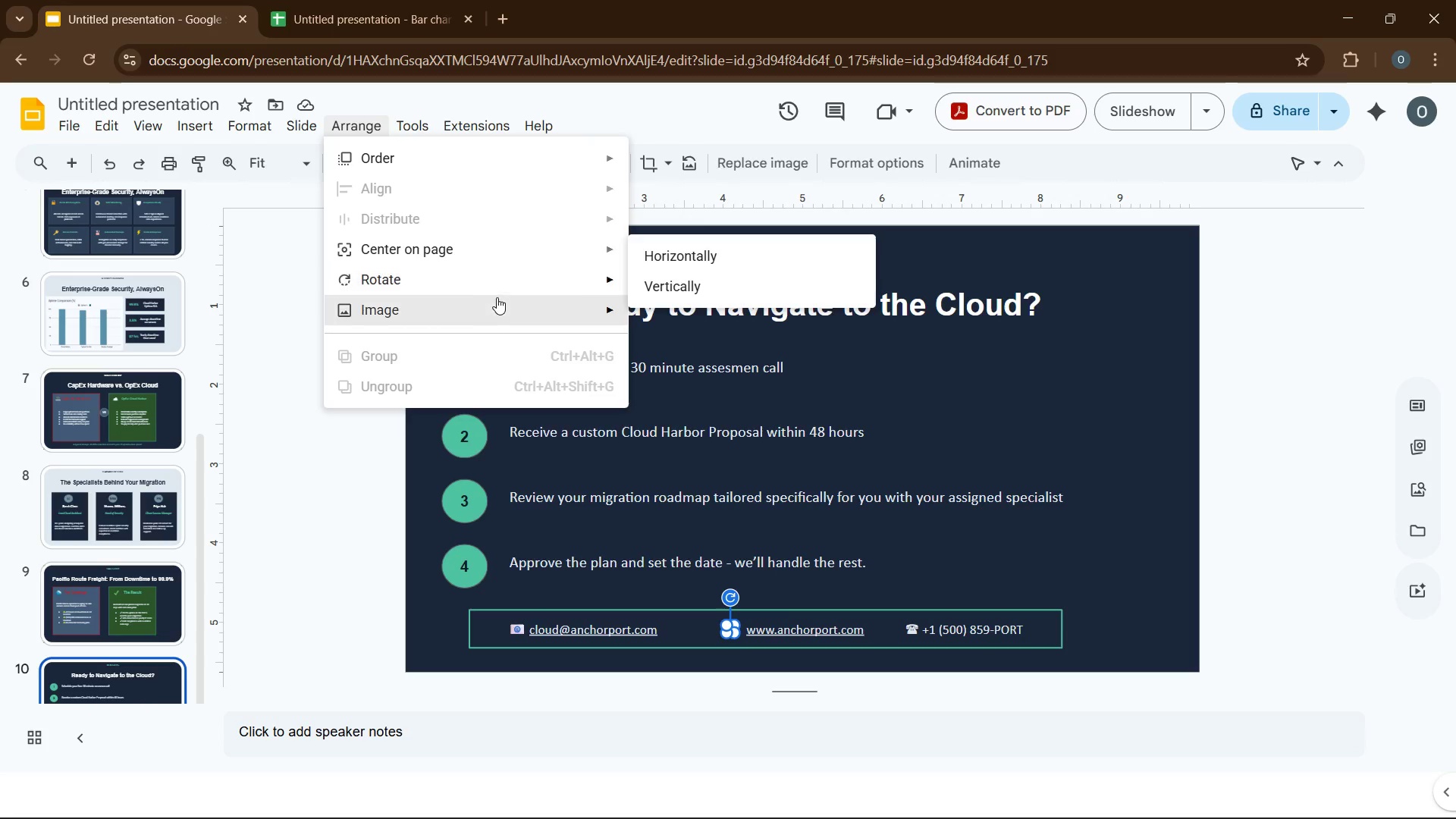 
hold_key(key=ShiftLeft, duration=2.7)
left_click([519, 629])
 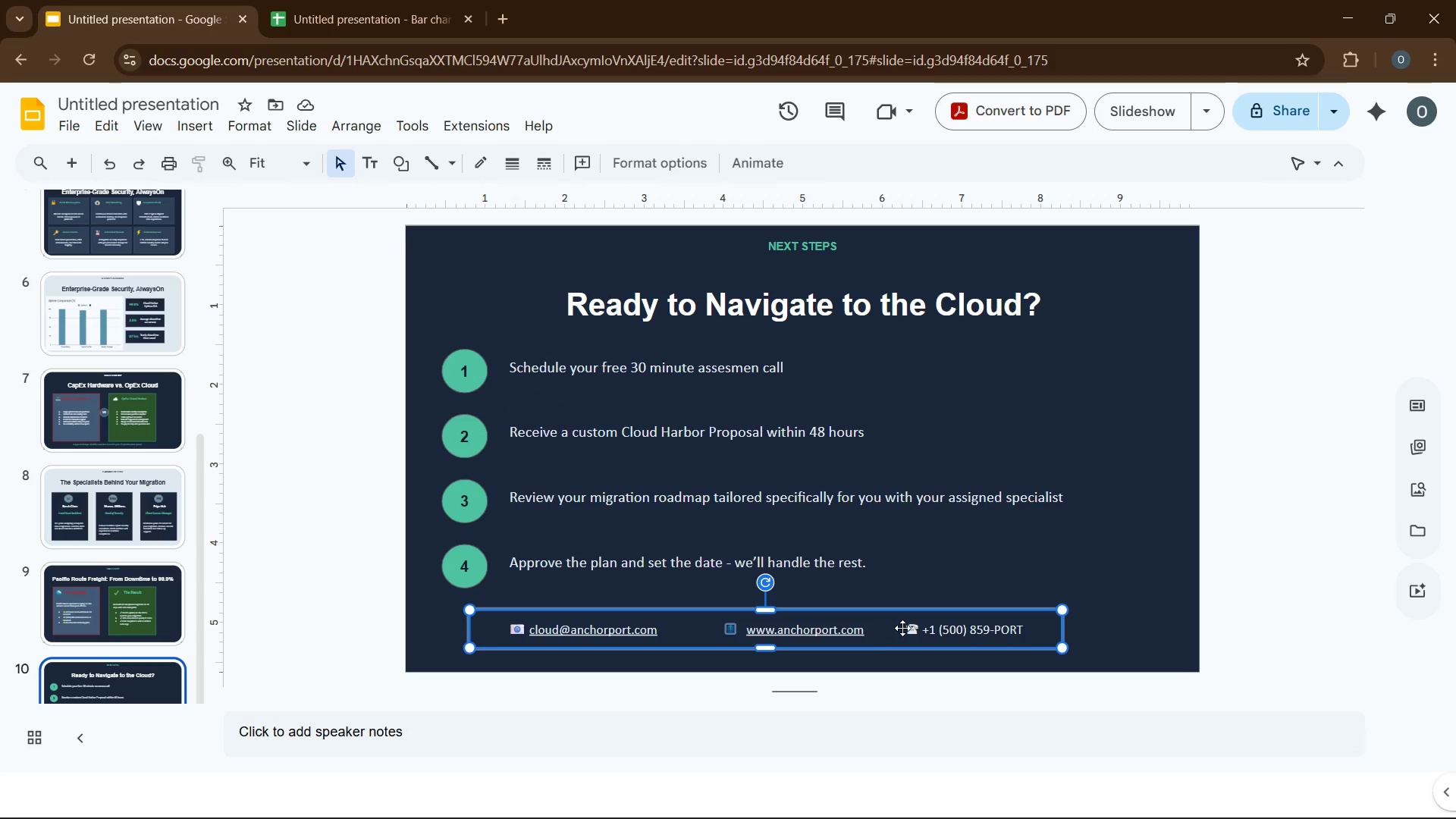 
left_click([913, 628])
 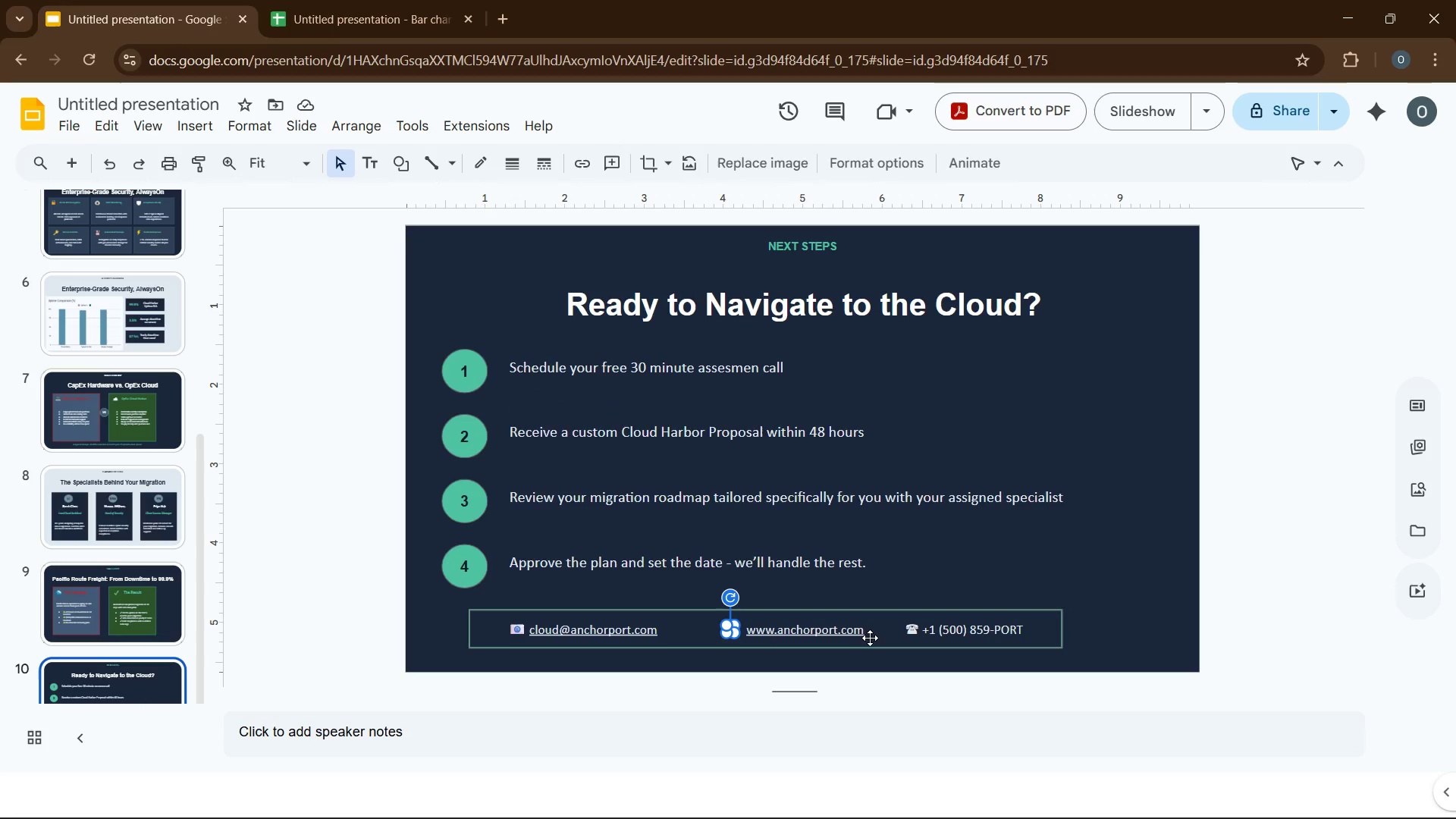 
left_click([873, 638])
 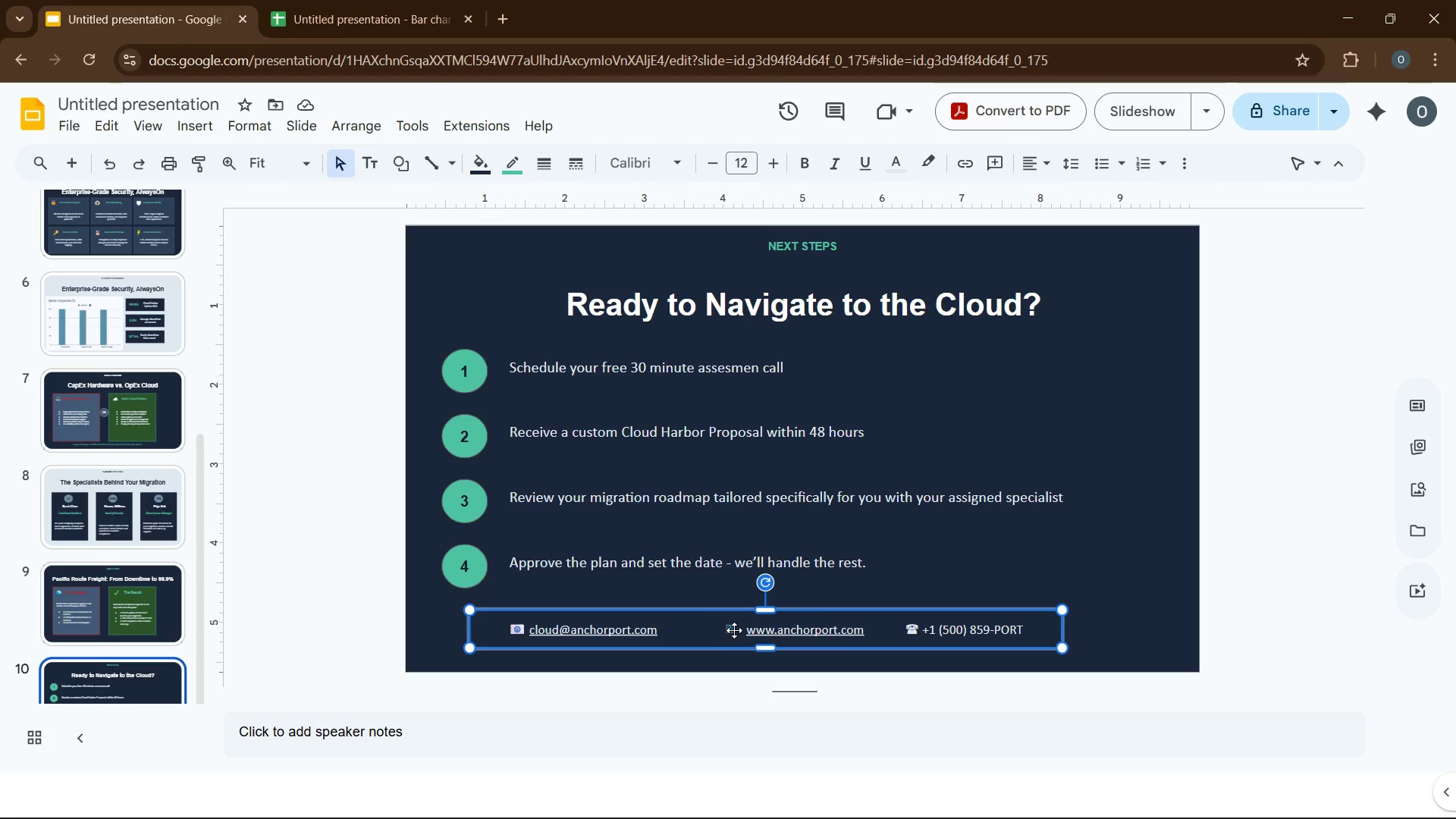 
left_click([734, 629])
 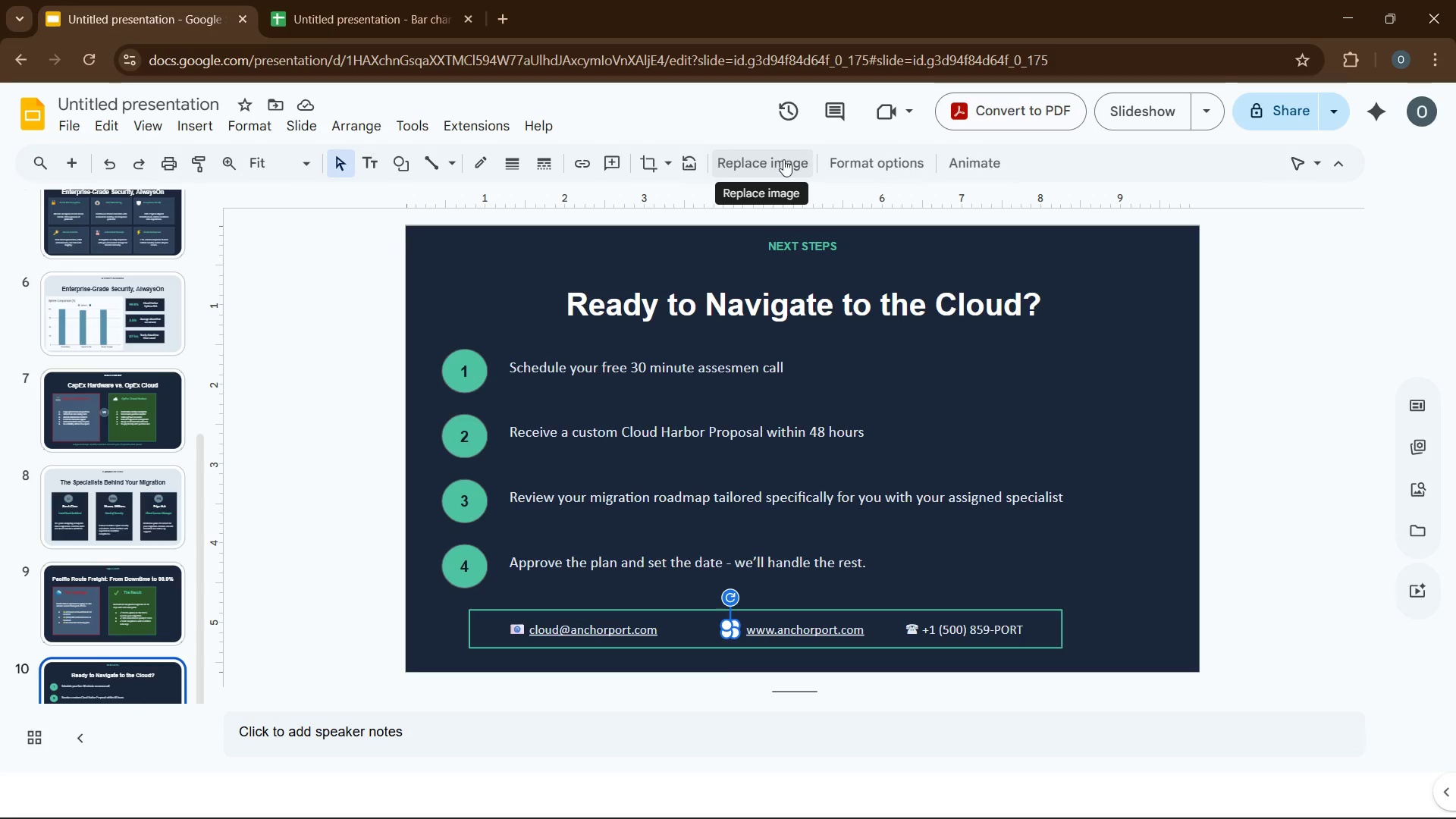 
left_click([893, 163])
 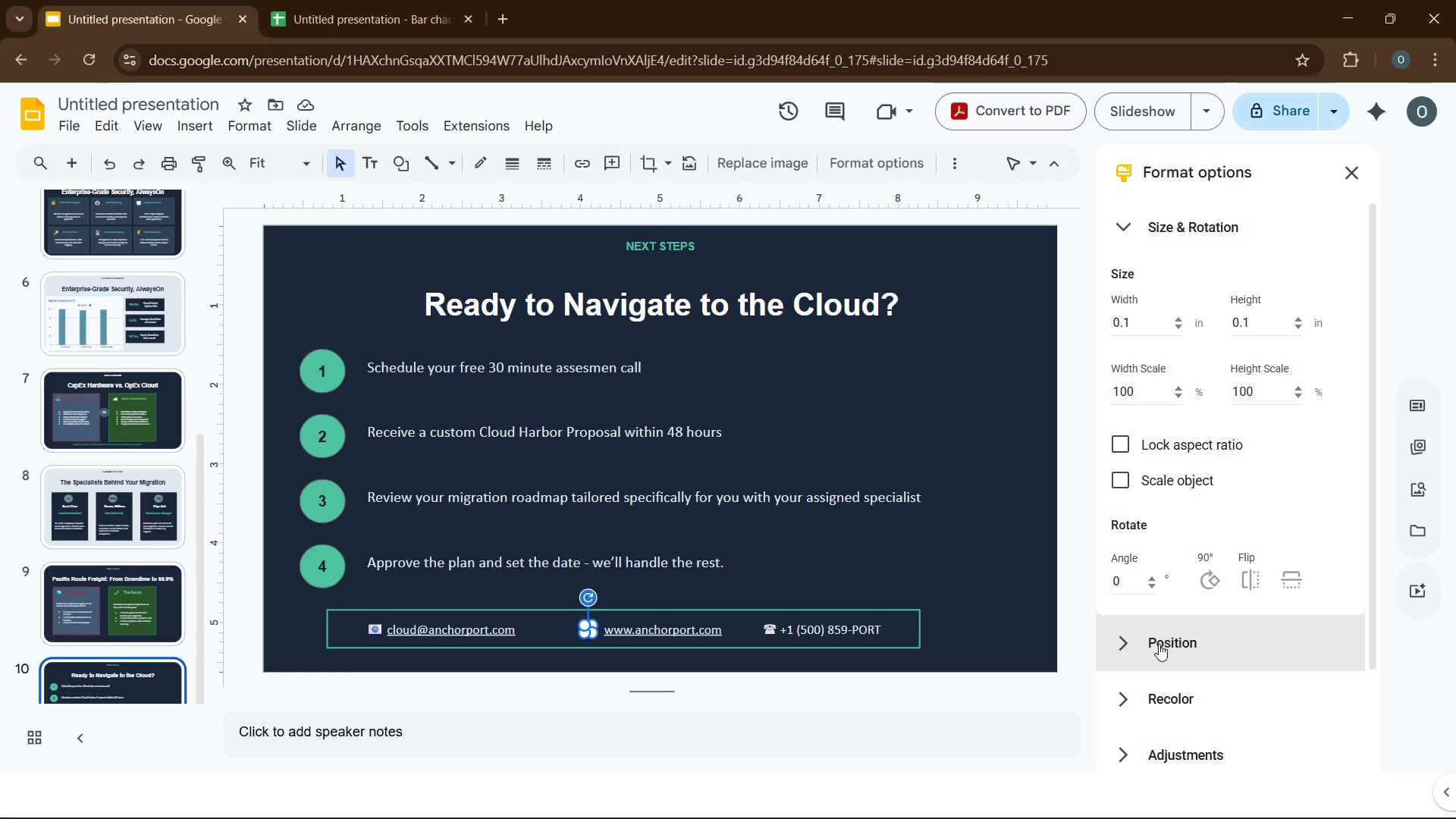 
left_click([1185, 689])
 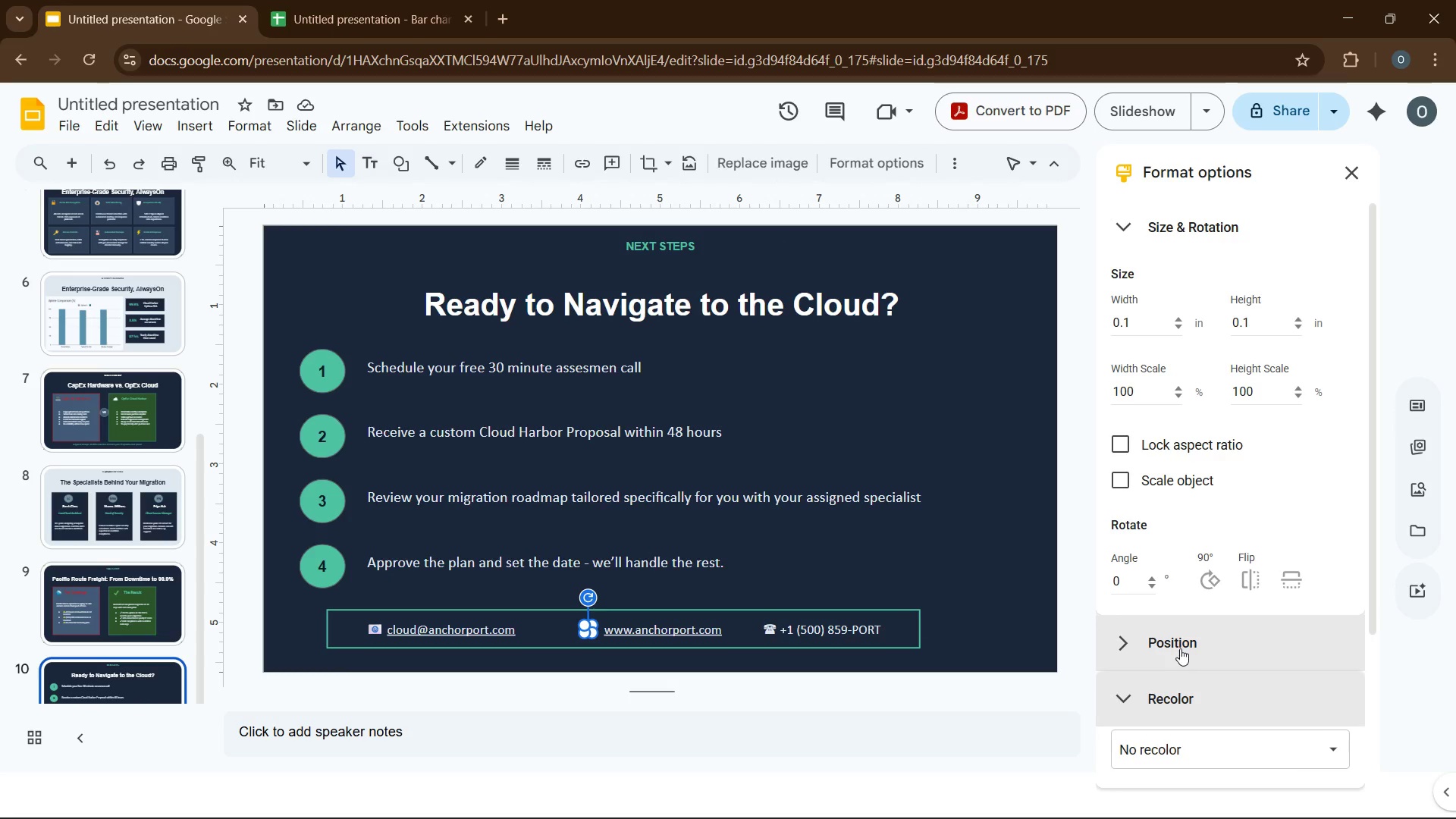 
scroll: coordinate [1180, 648], scroll_direction: down, amount: 5.0
 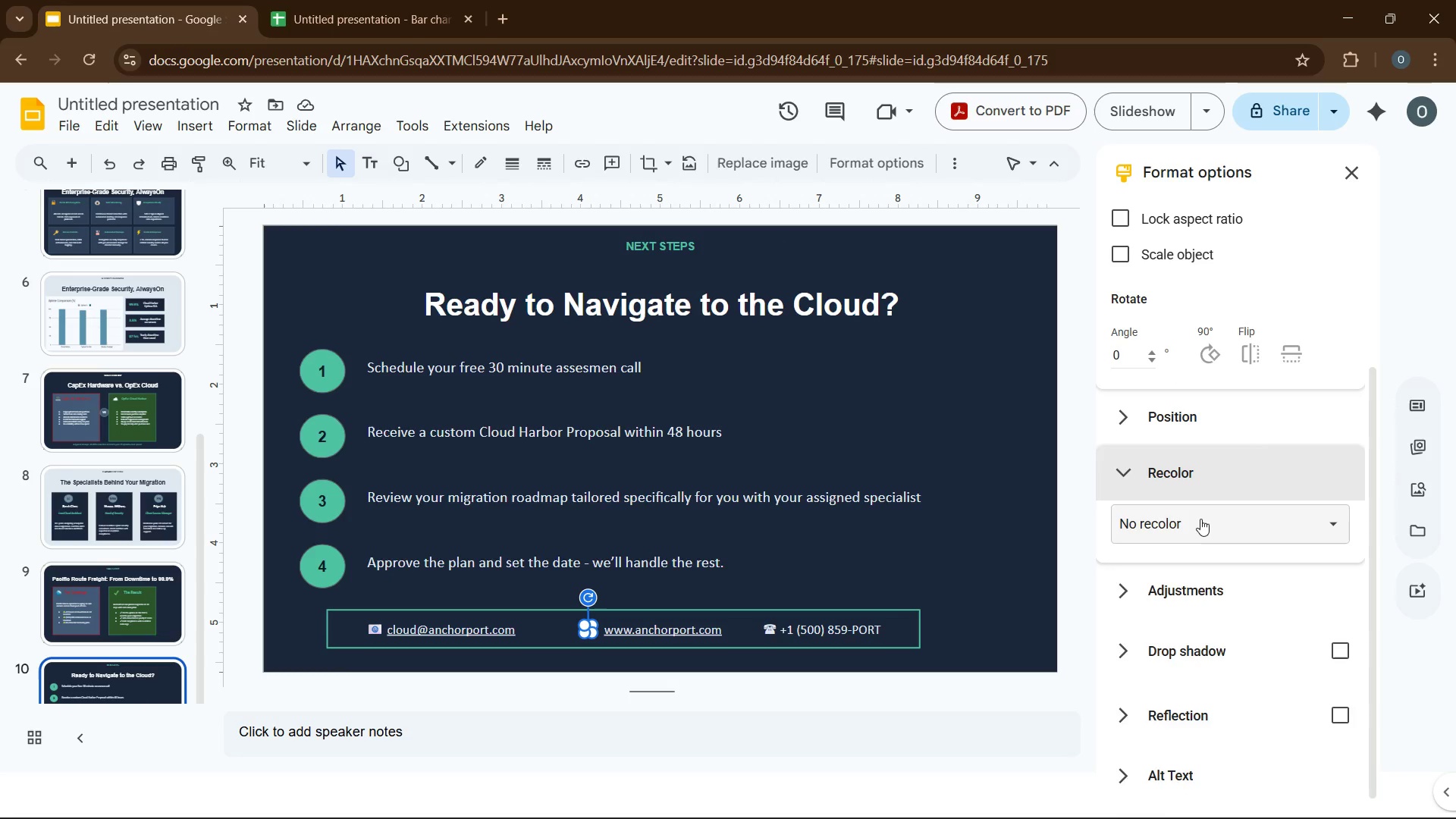 
left_click([1200, 519])
 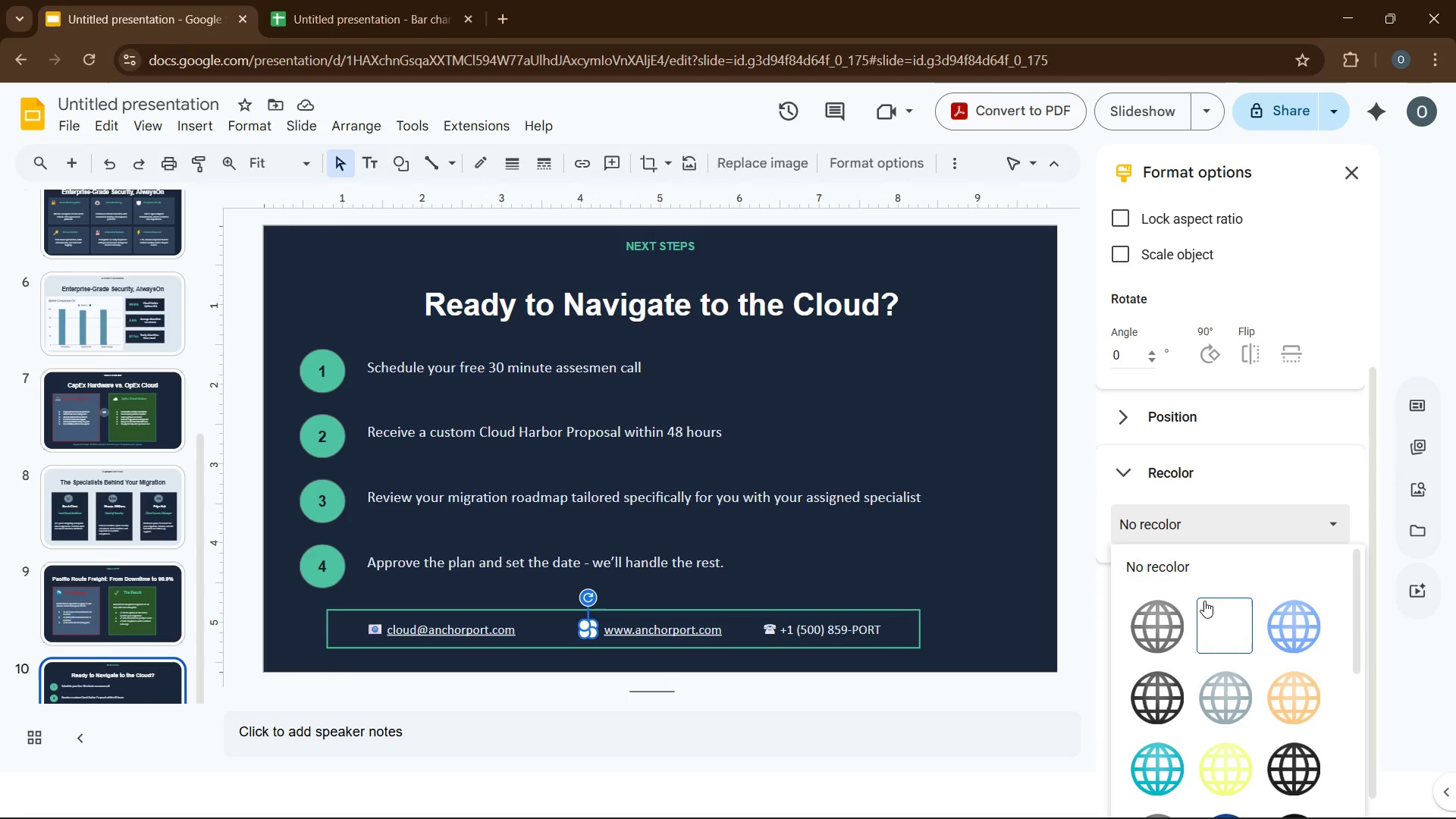 
scroll: coordinate [1206, 611], scroll_direction: down, amount: 3.0
 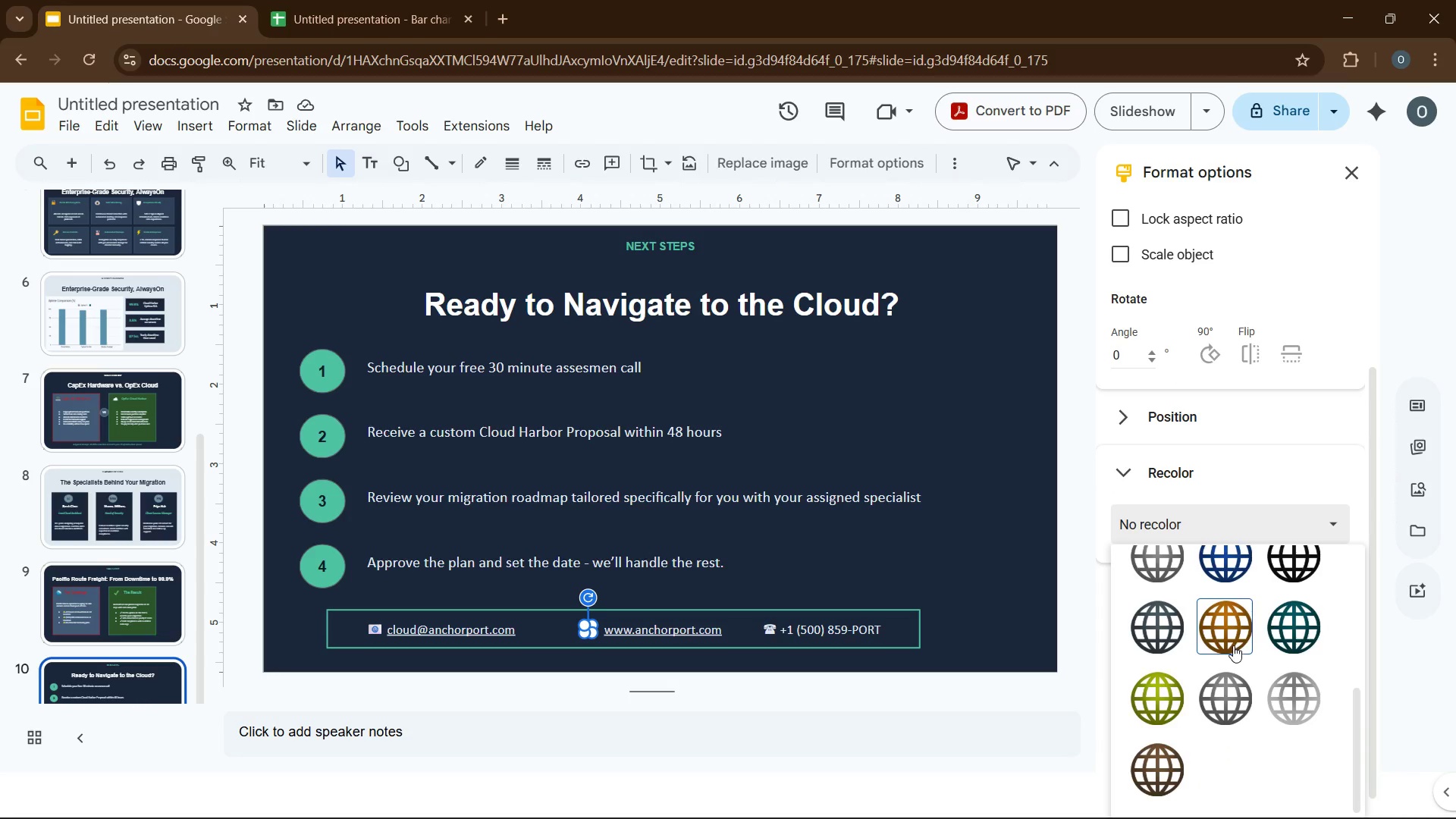 
scroll: coordinate [1233, 645], scroll_direction: up, amount: 1.0
 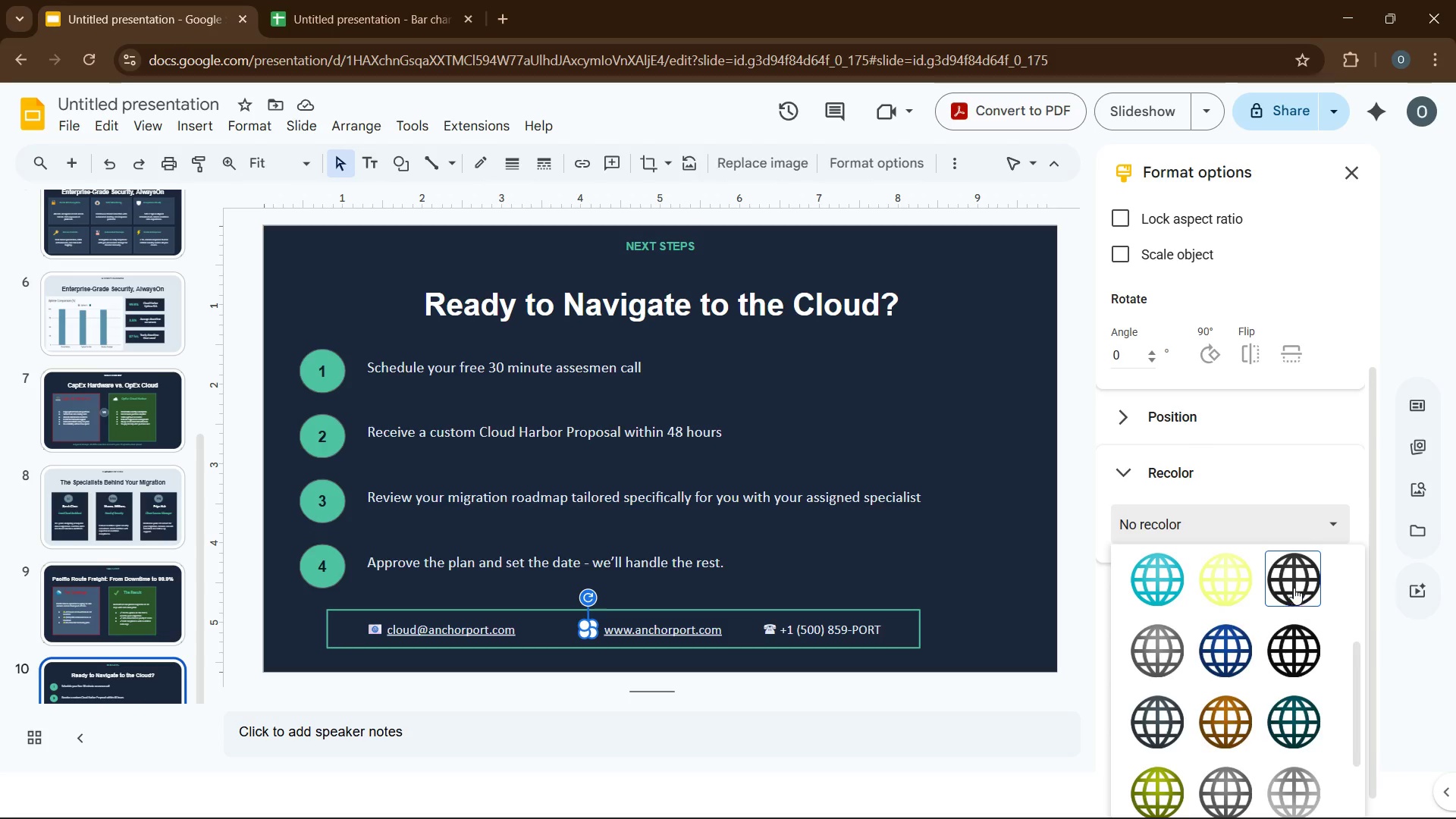 
wait(5.3)
 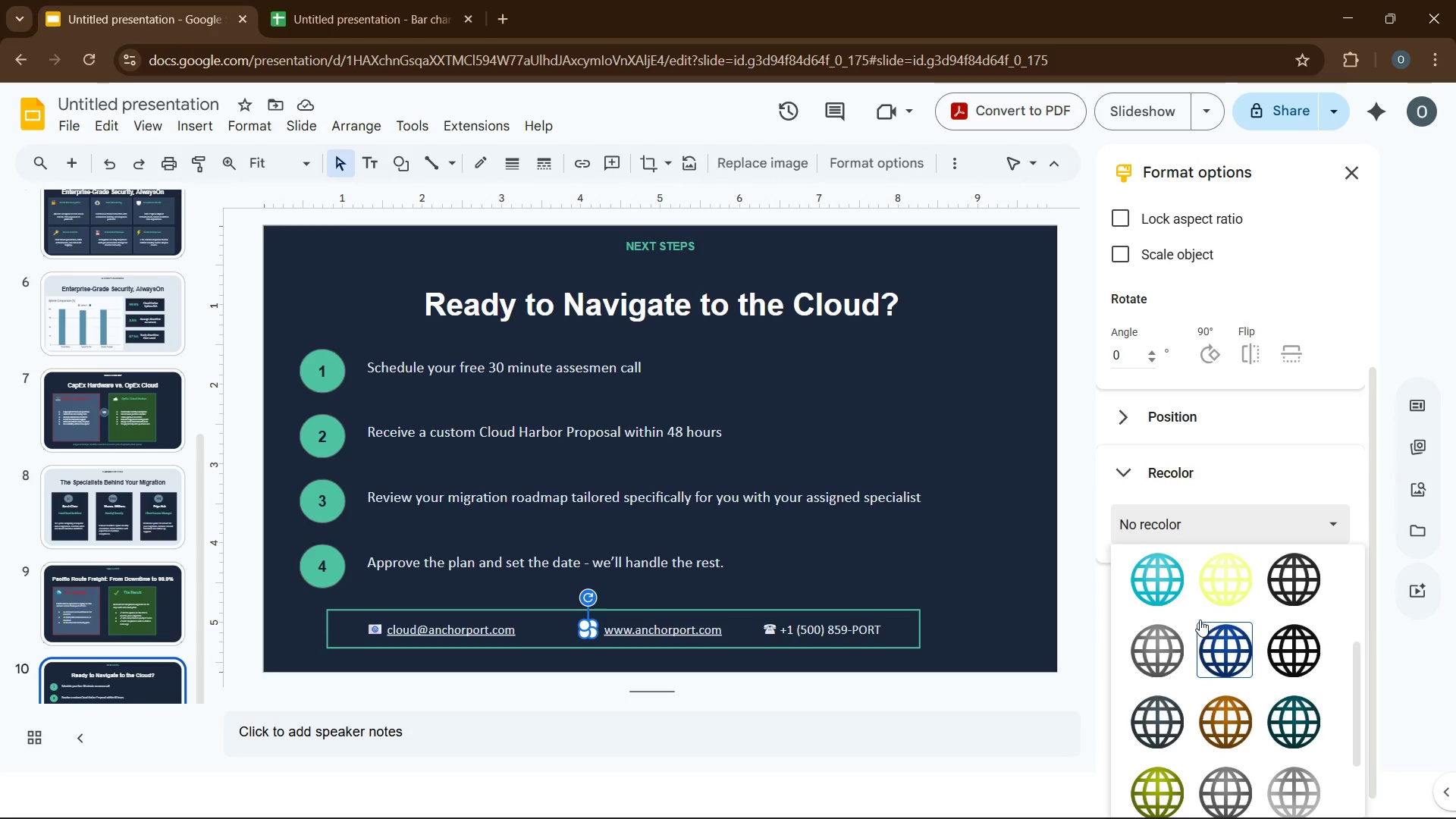 
left_click([1294, 587])
 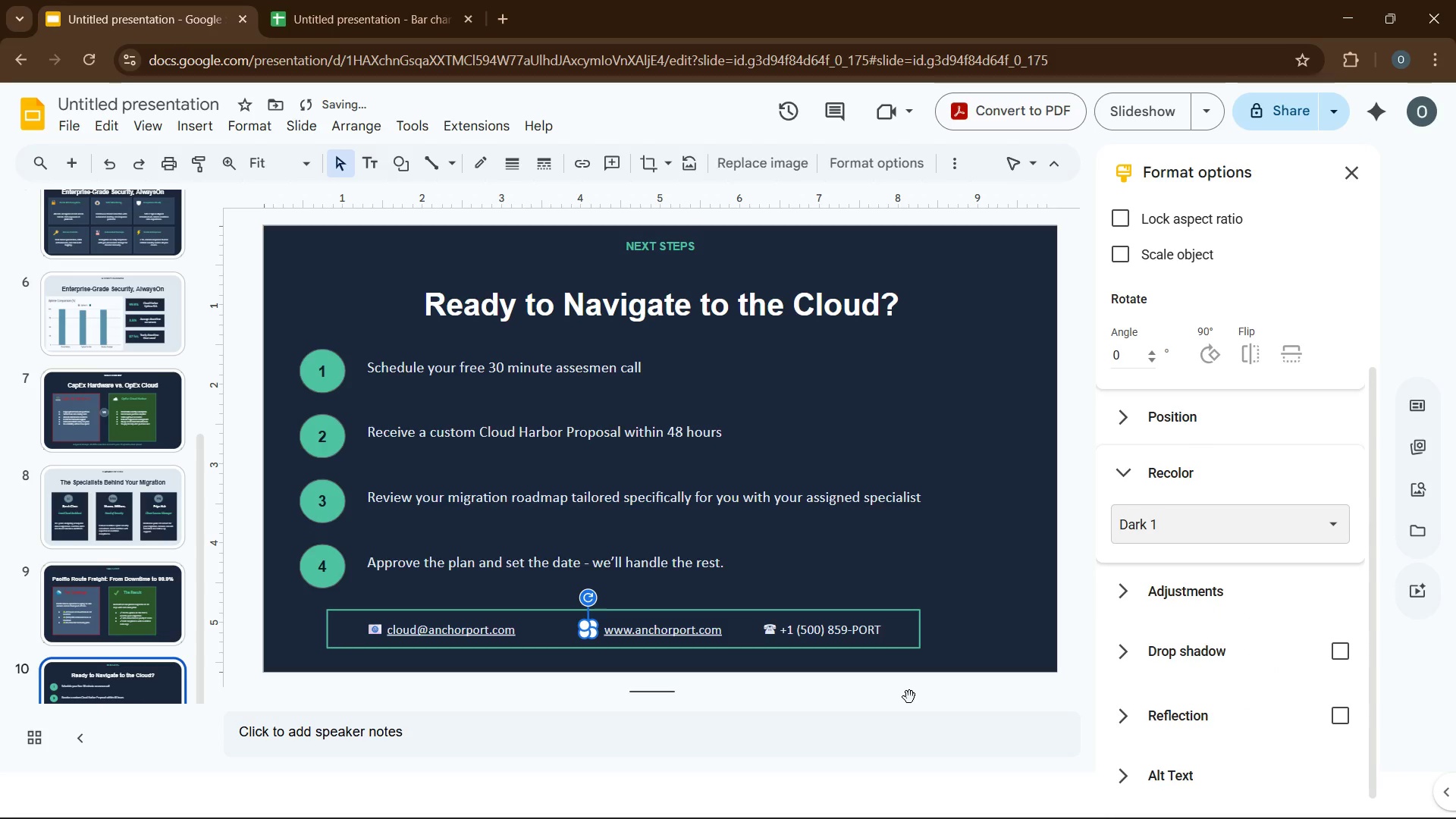 
left_click([909, 697])
 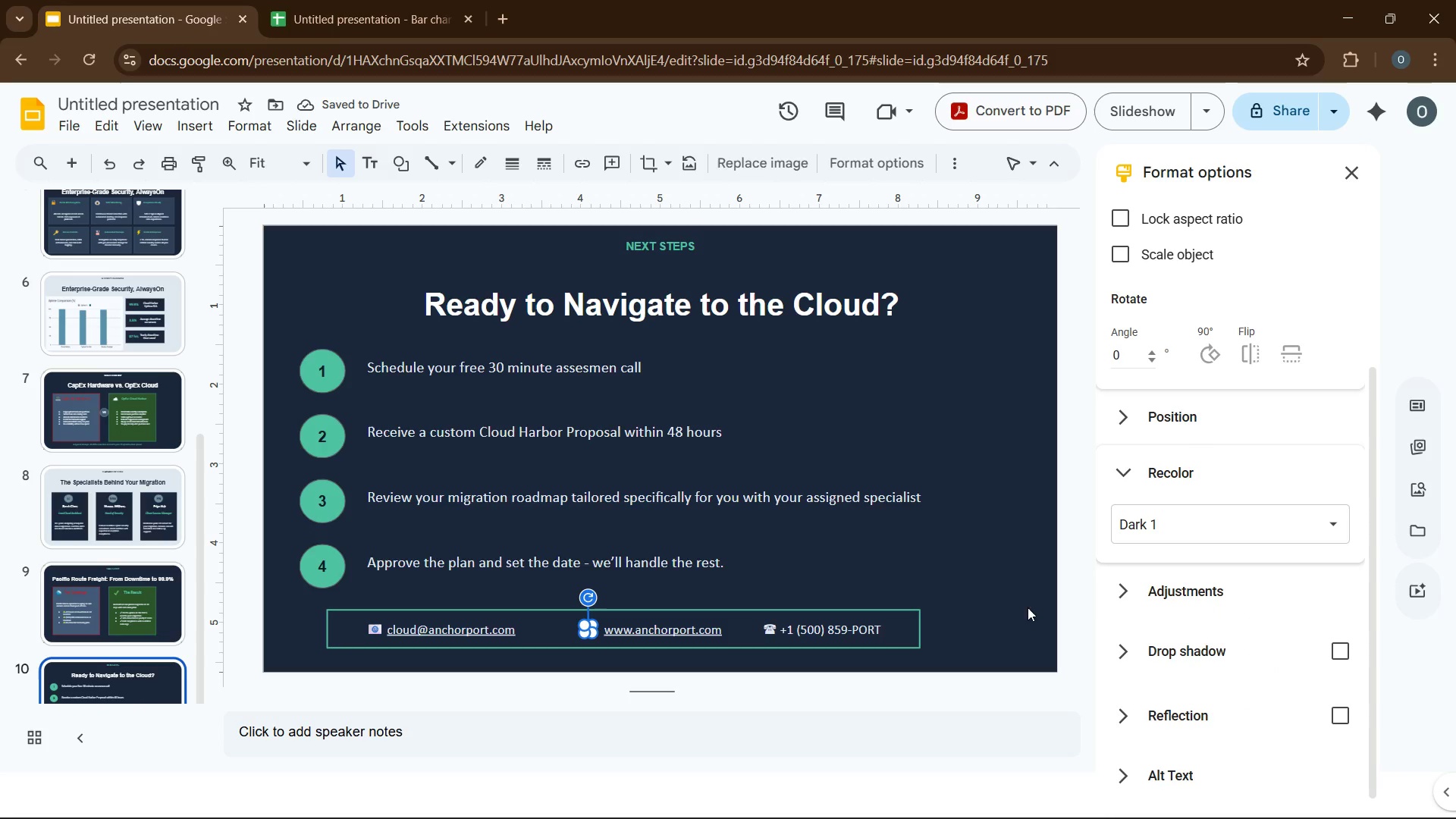 
left_click([1030, 603])
 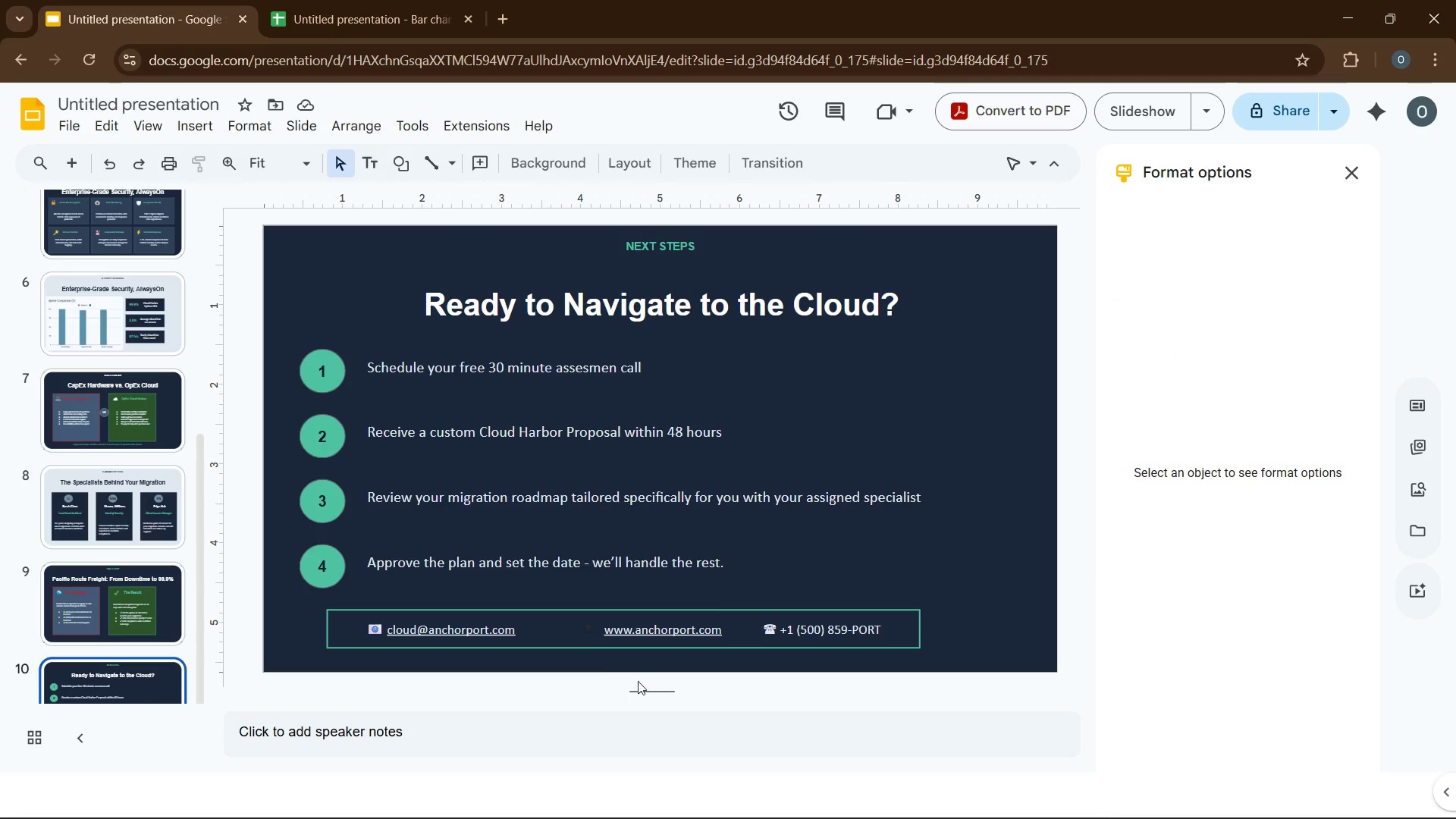 
left_click([589, 631])
 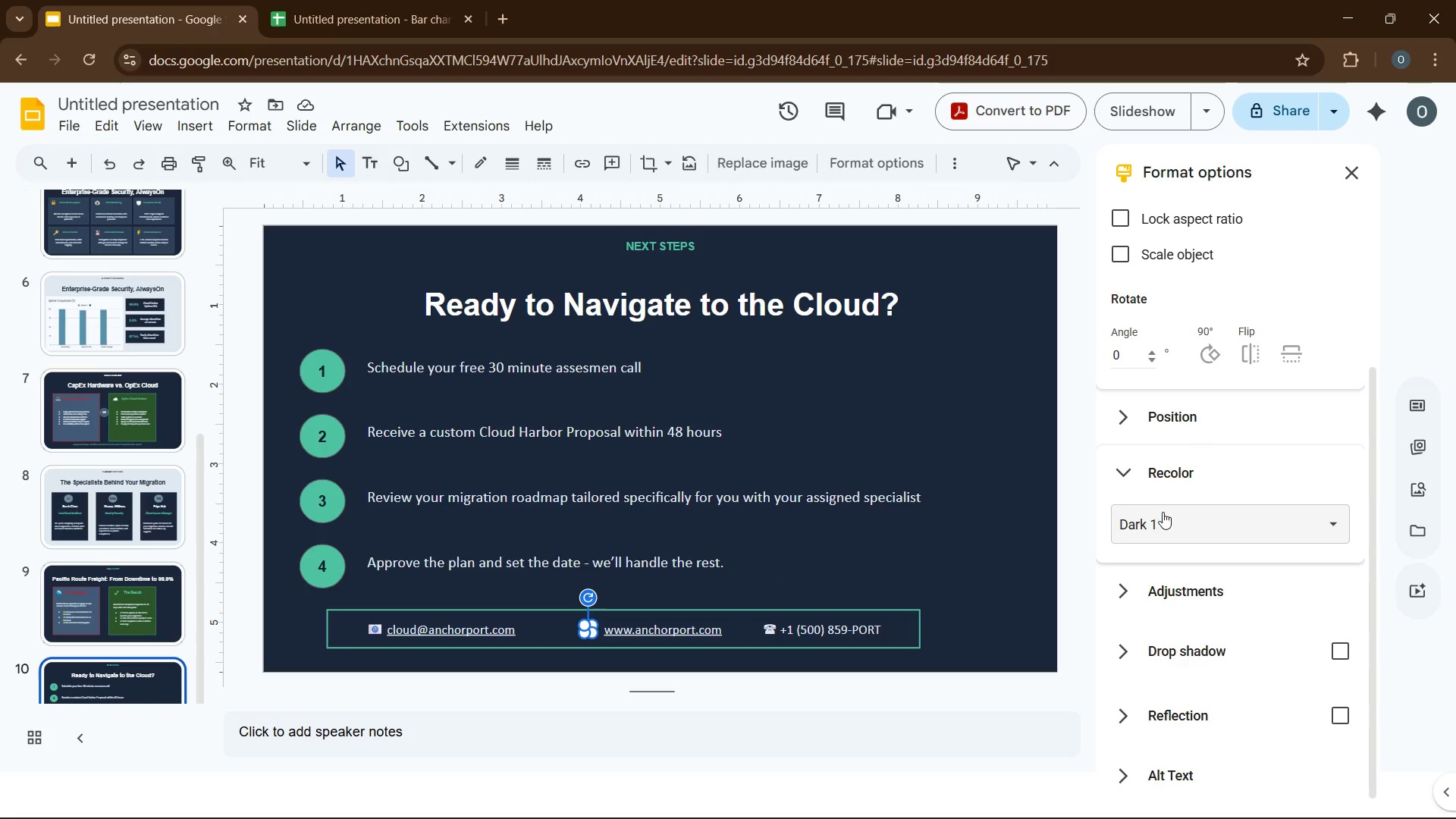 
left_click([1185, 528])
 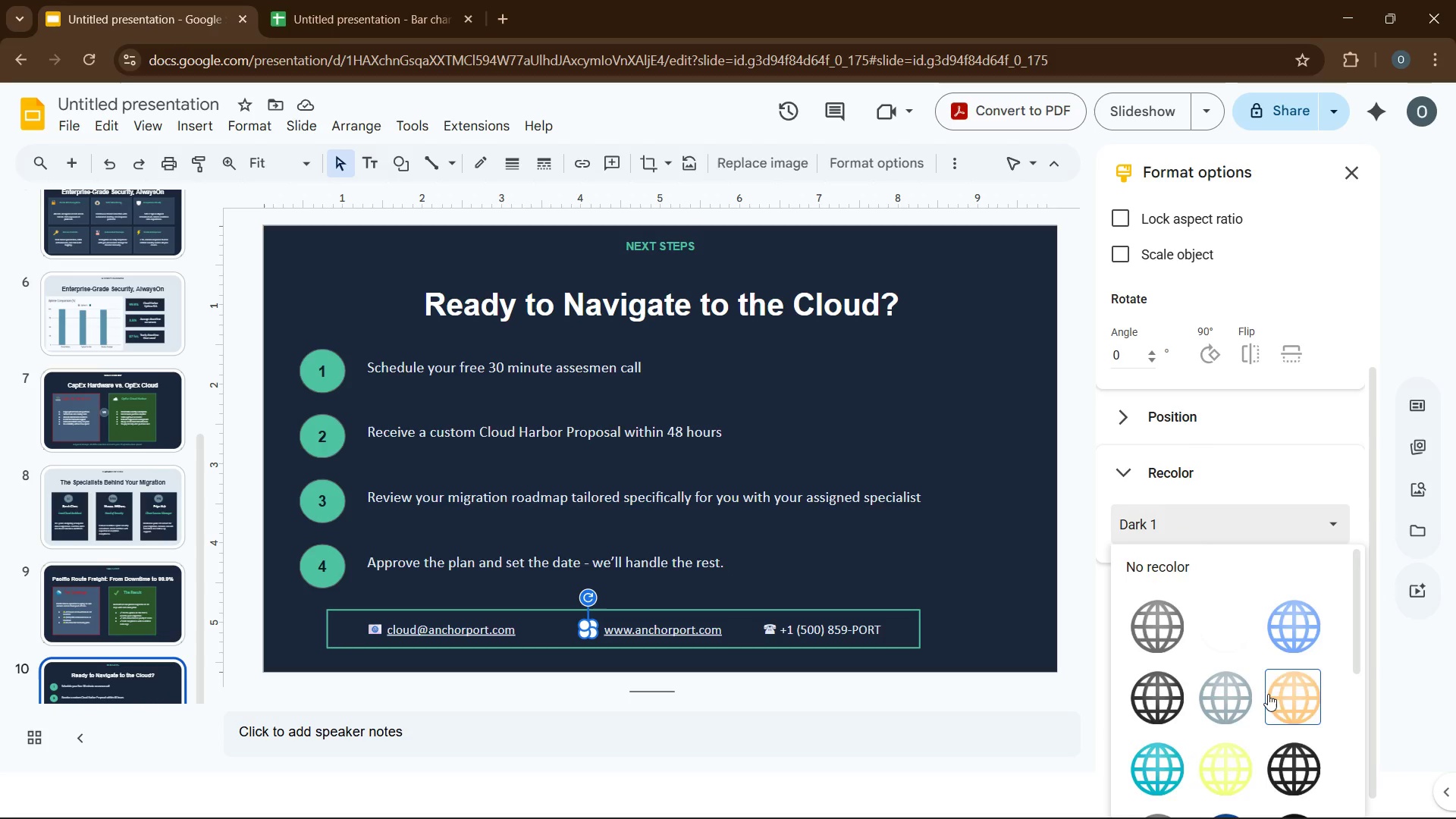 
scroll: coordinate [1268, 694], scroll_direction: down, amount: 2.0
 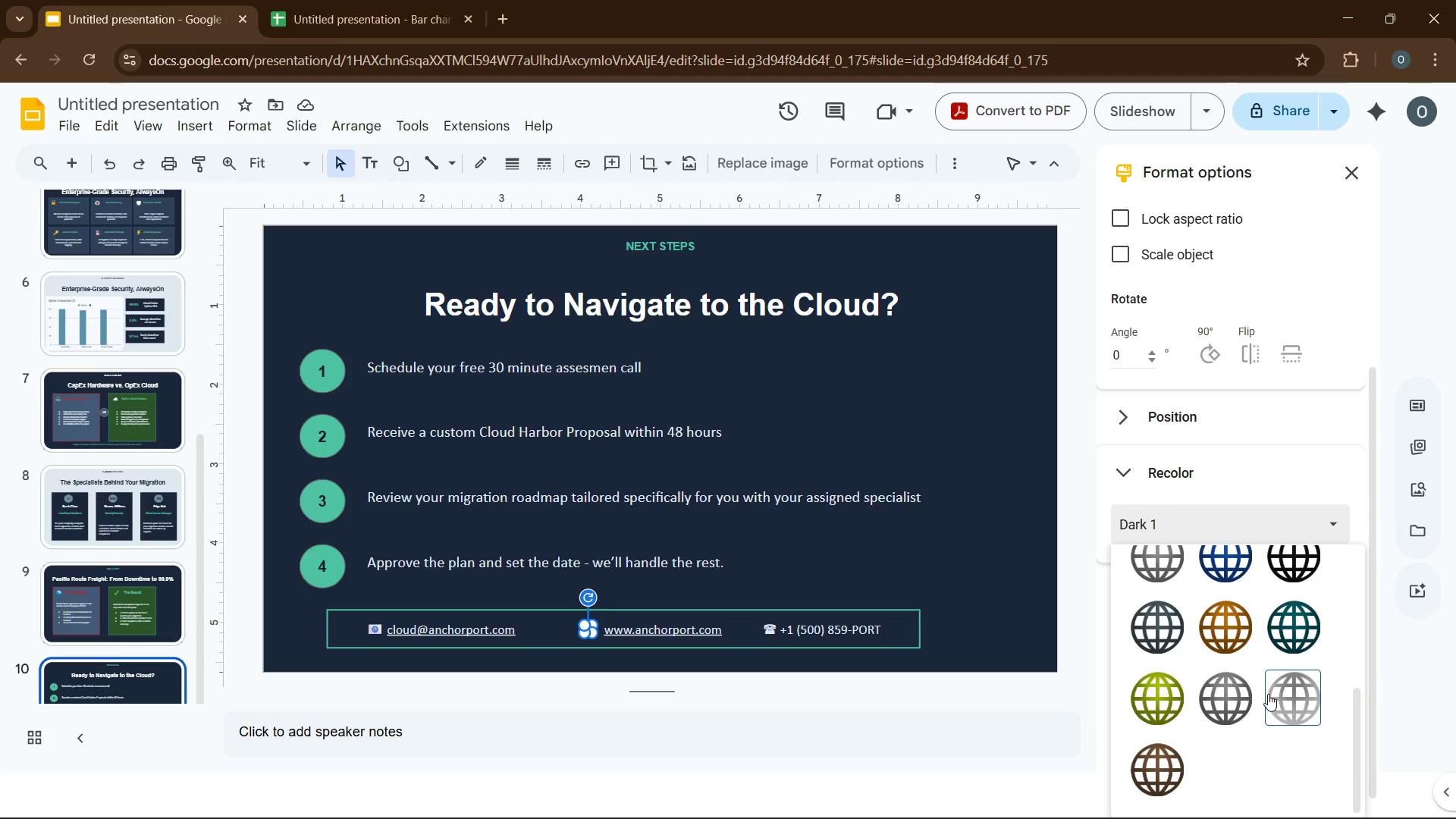 
scroll: coordinate [1265, 696], scroll_direction: up, amount: 3.0
 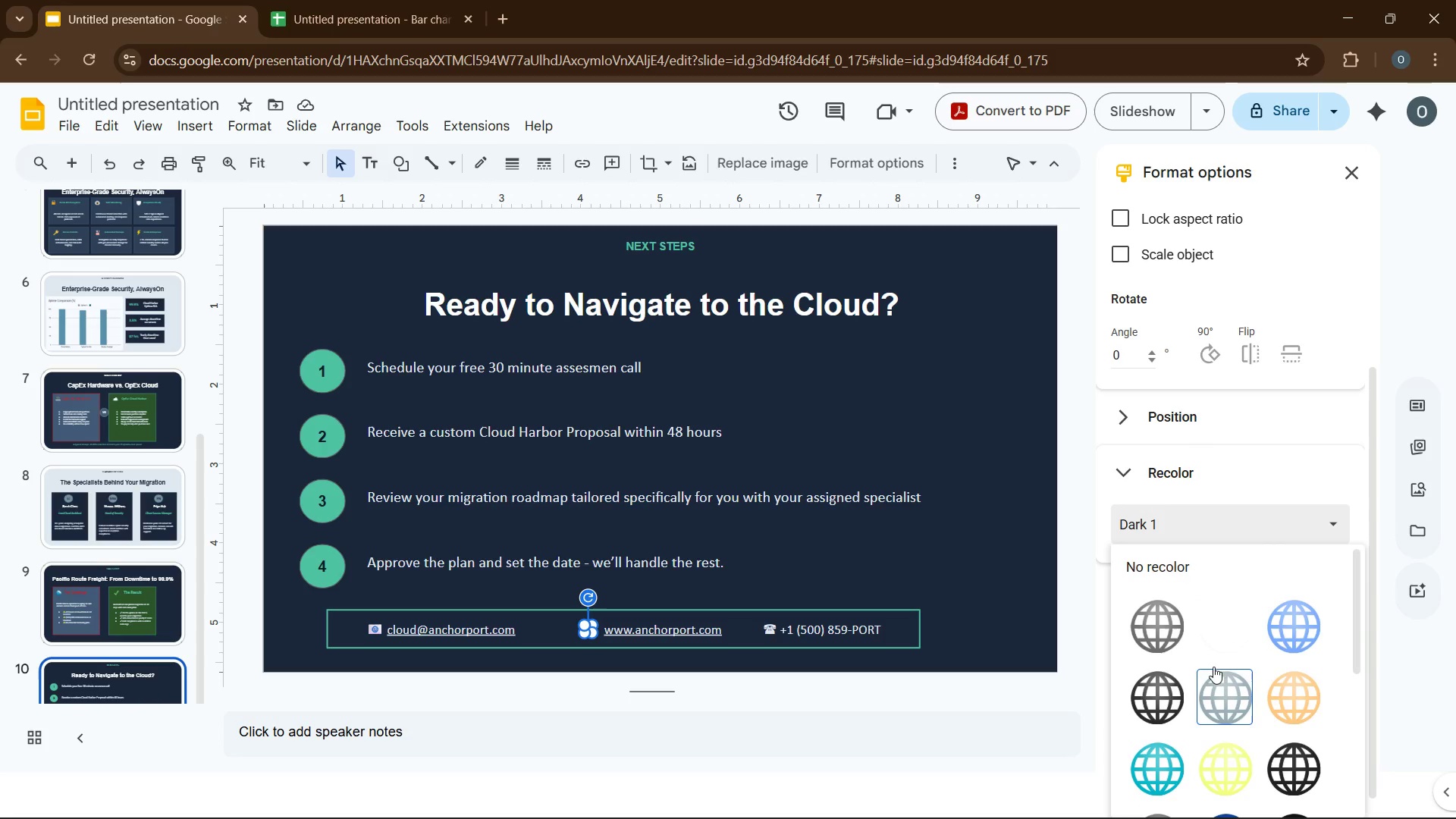 
left_click([1169, 564])
 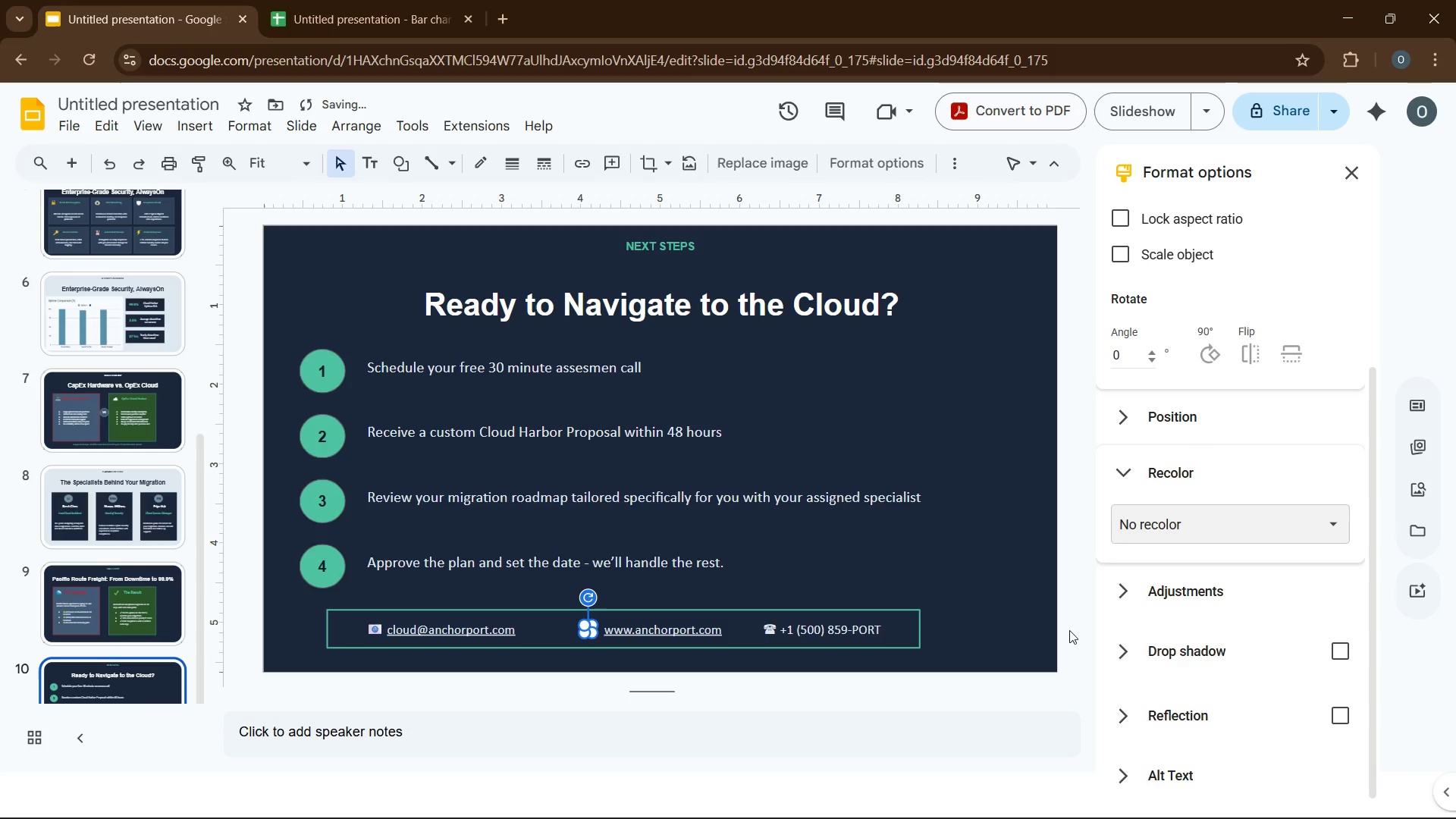 
left_click([1035, 619])
 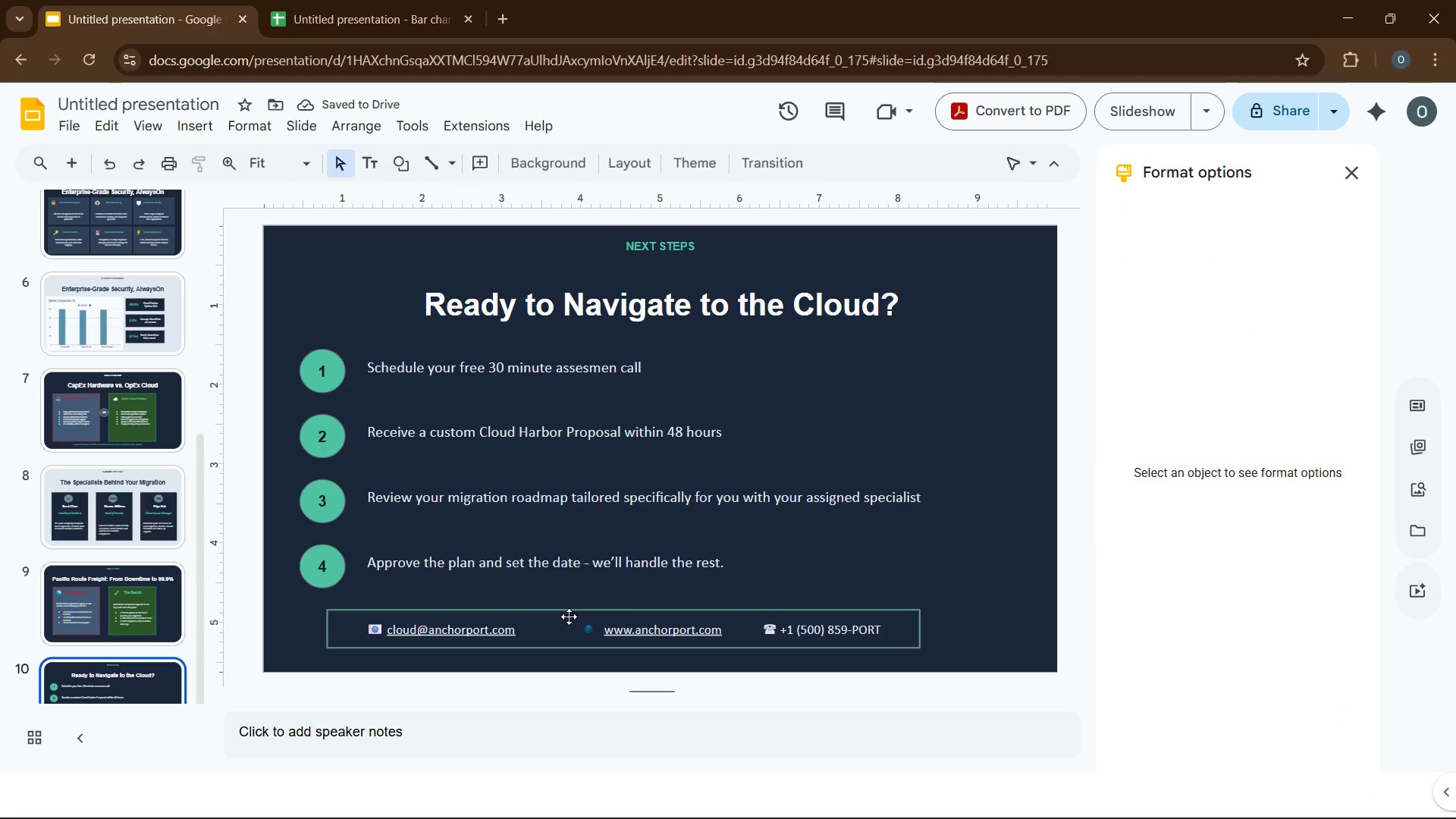 
left_click([588, 630])
 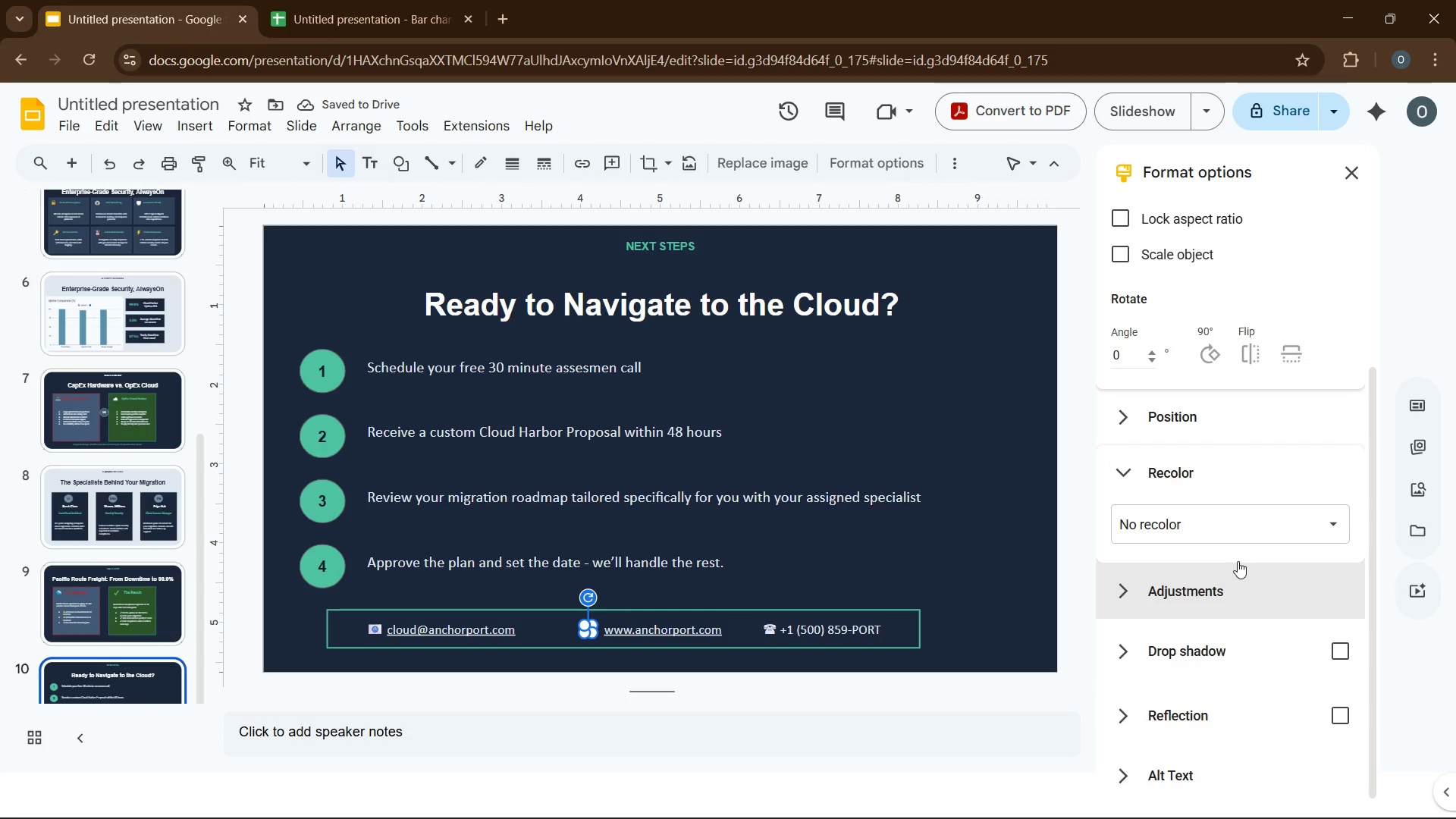 
left_click([1235, 537])
 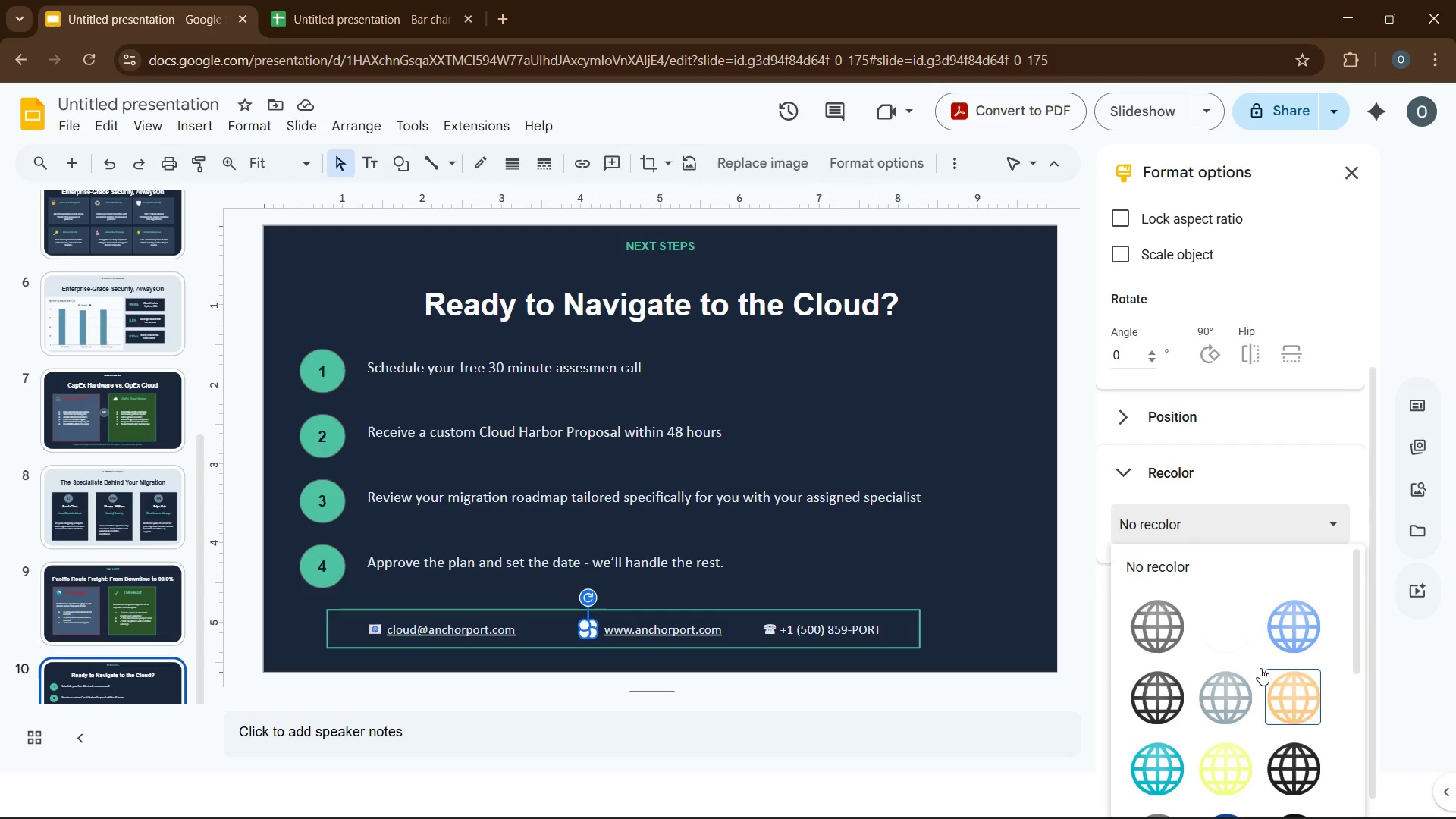 